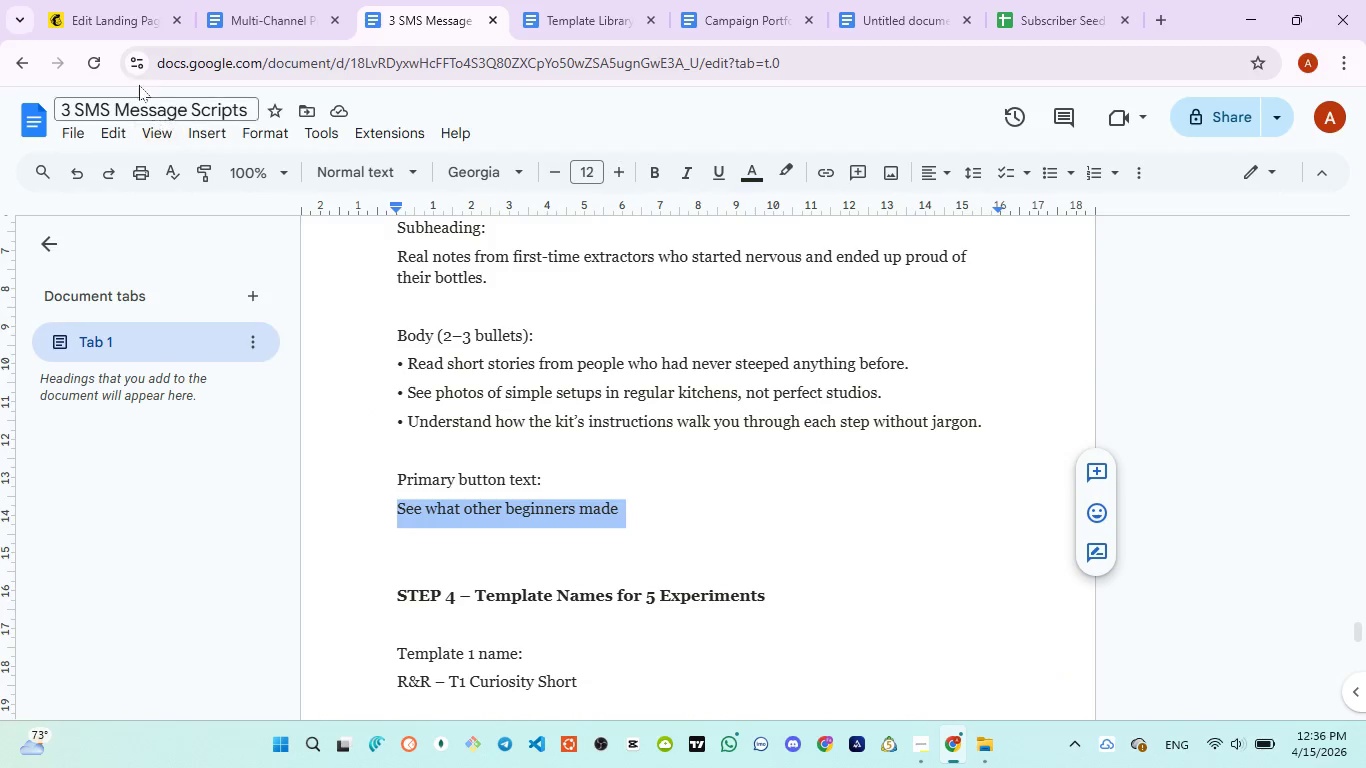 
left_click([108, 18])
 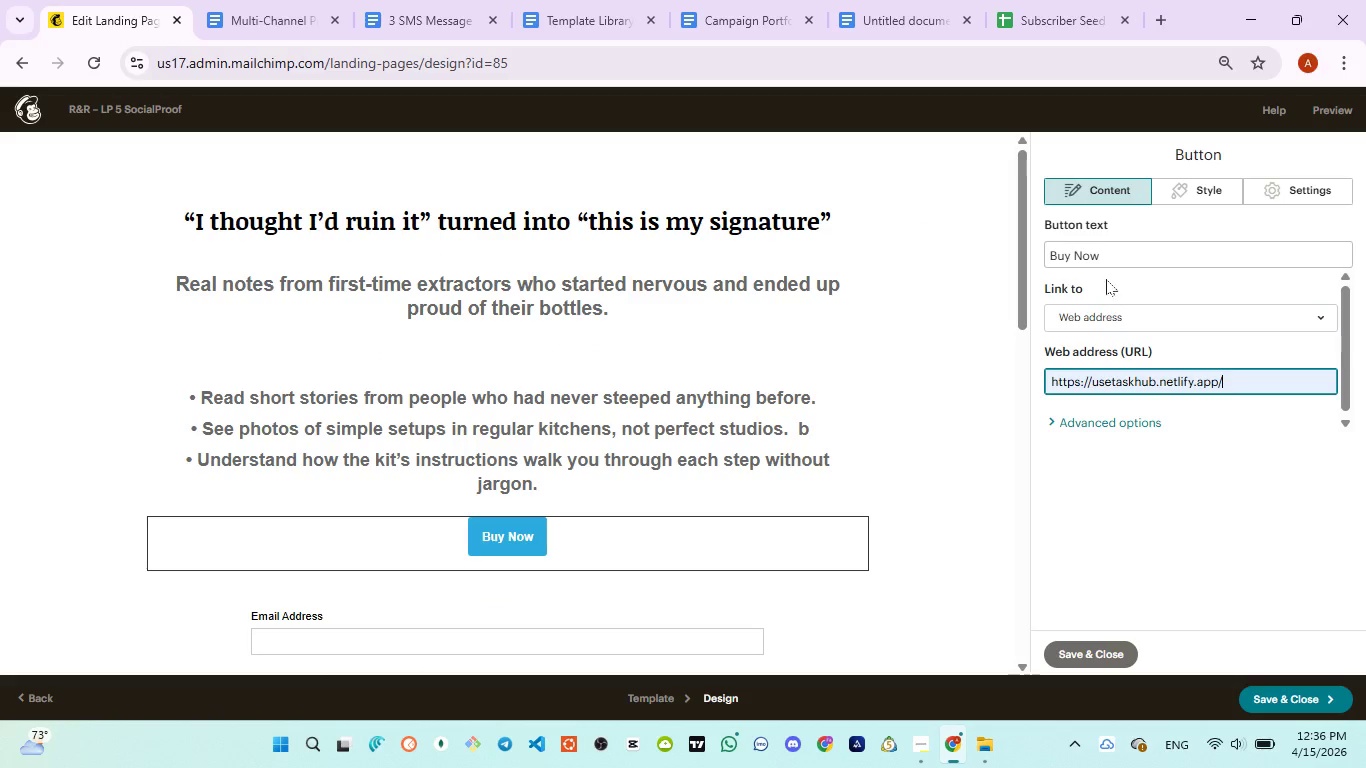 
left_click([1107, 258])
 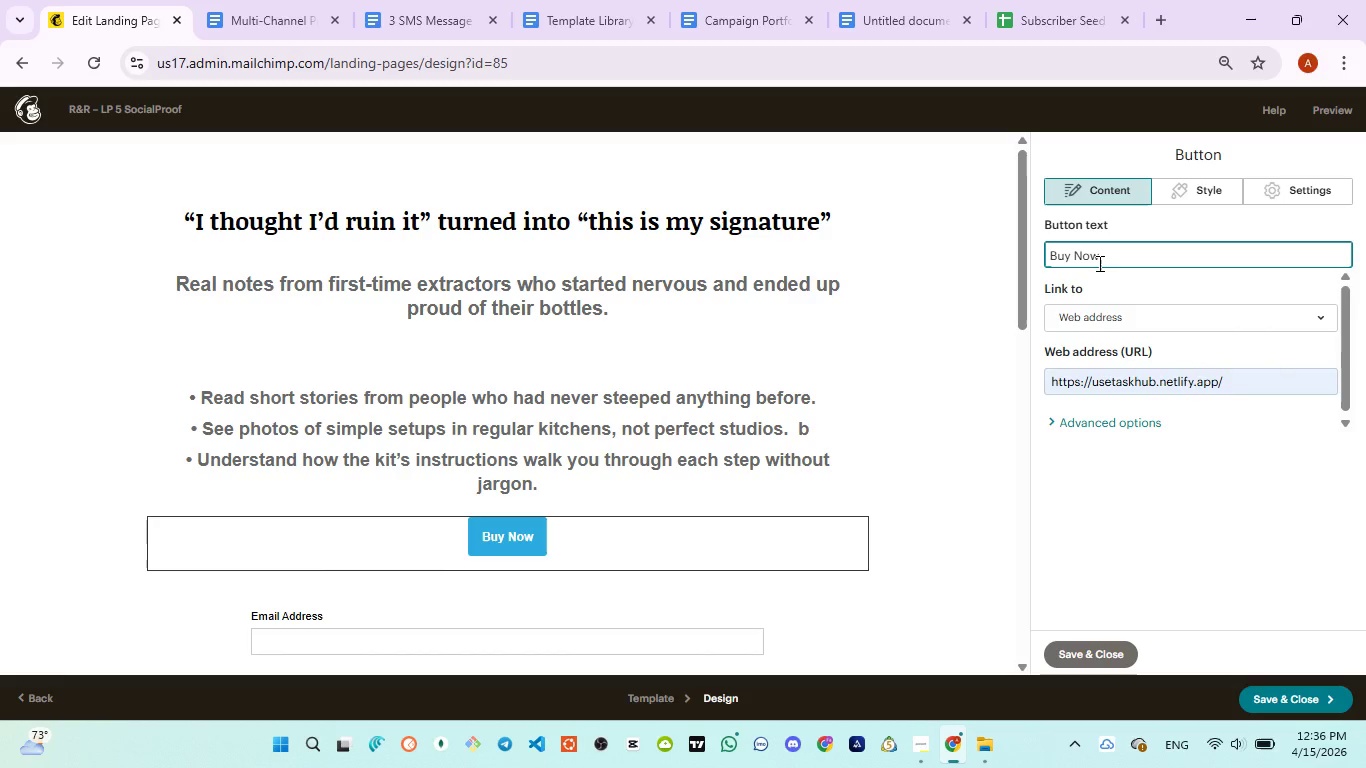 
key(Control+A)
 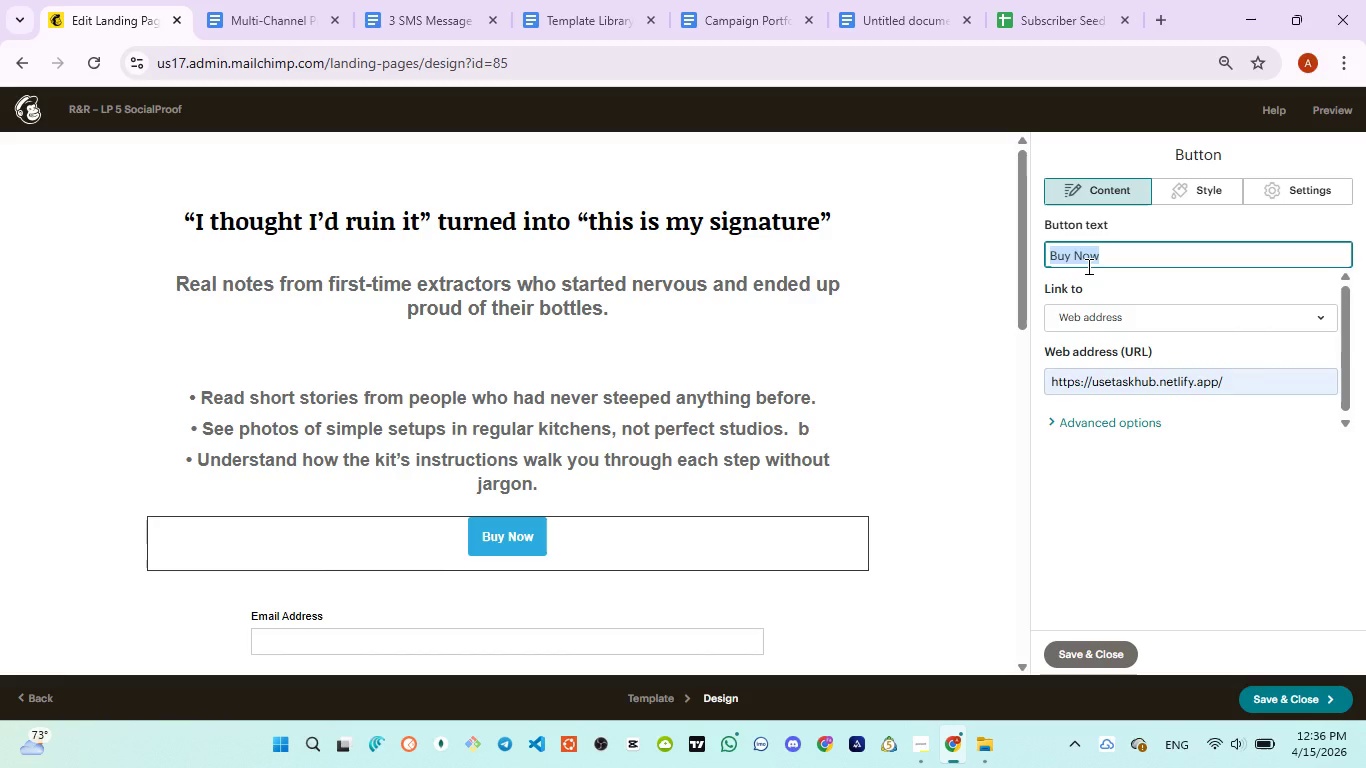 
key(Control+V)
 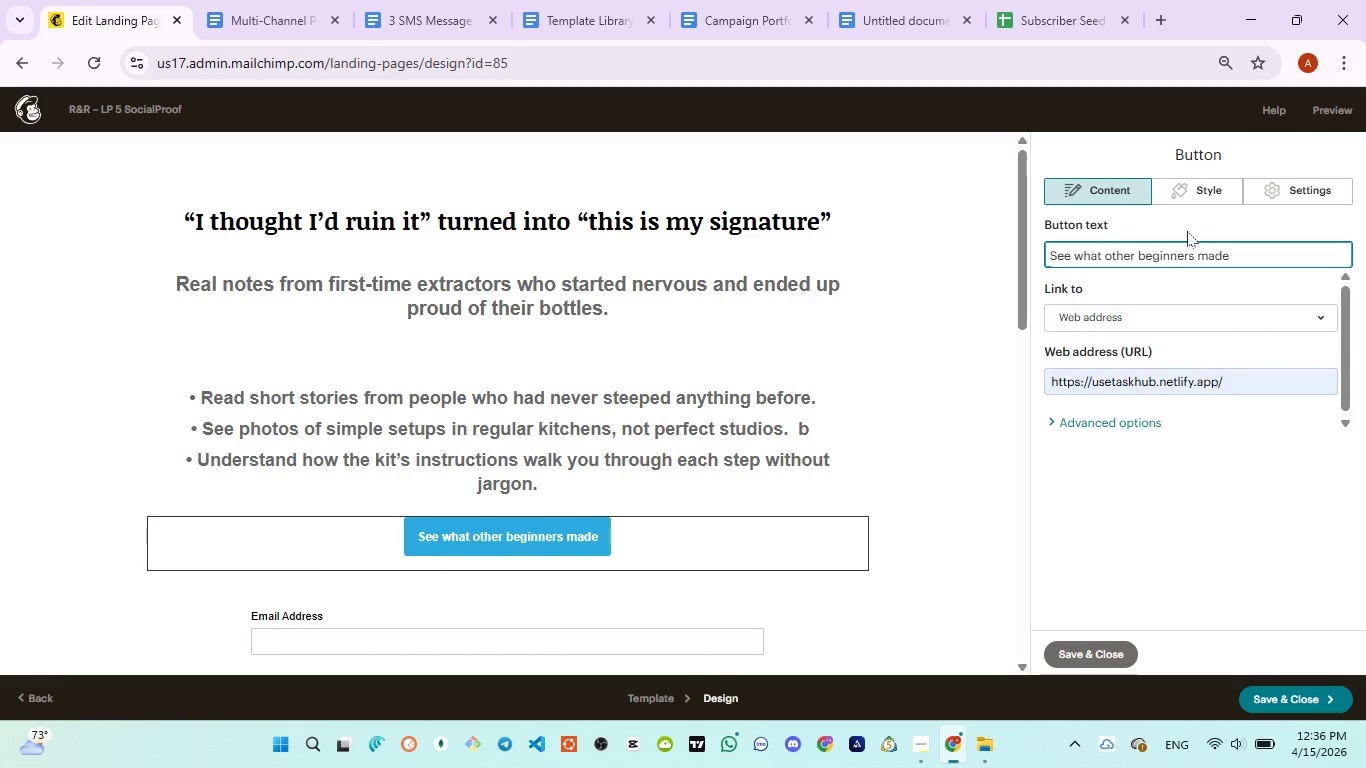 
left_click([1210, 193])
 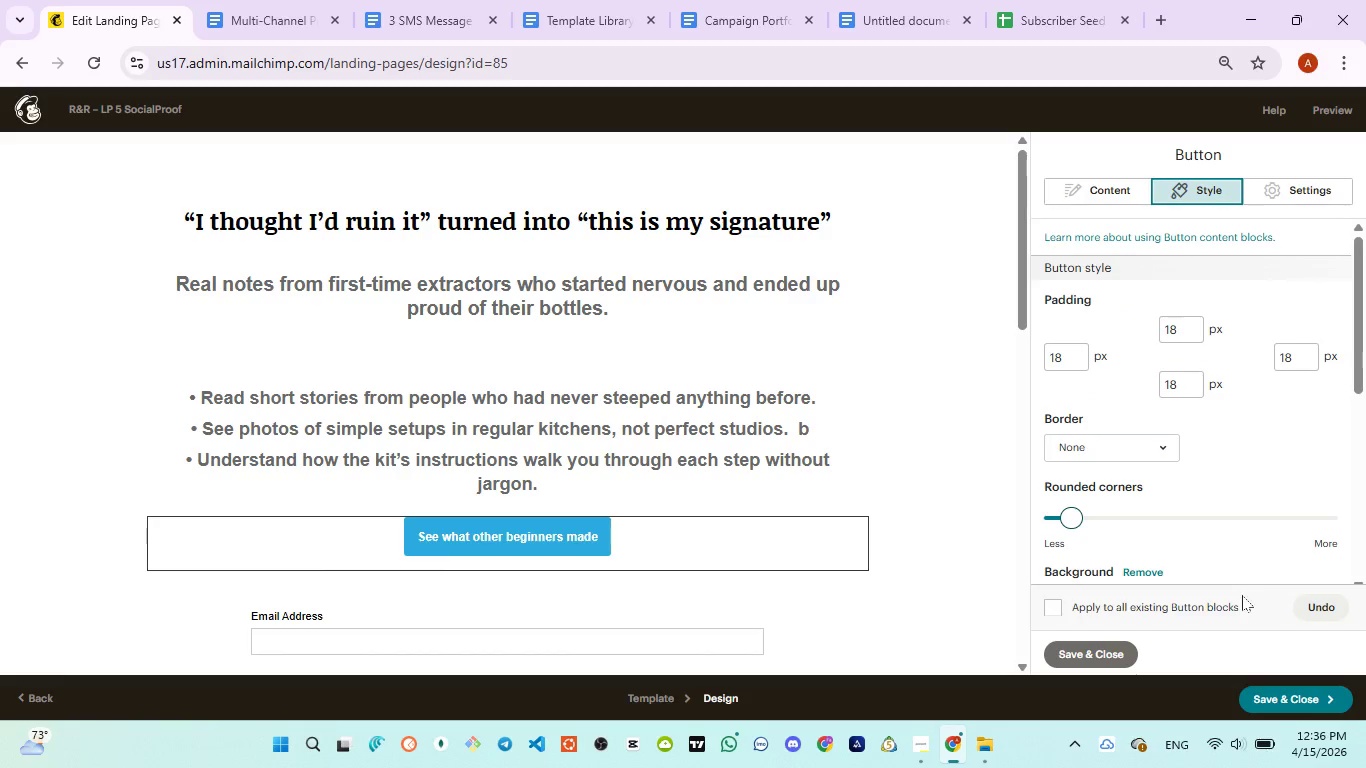 
scroll: coordinate [1211, 574], scroll_direction: down, amount: 4.0
 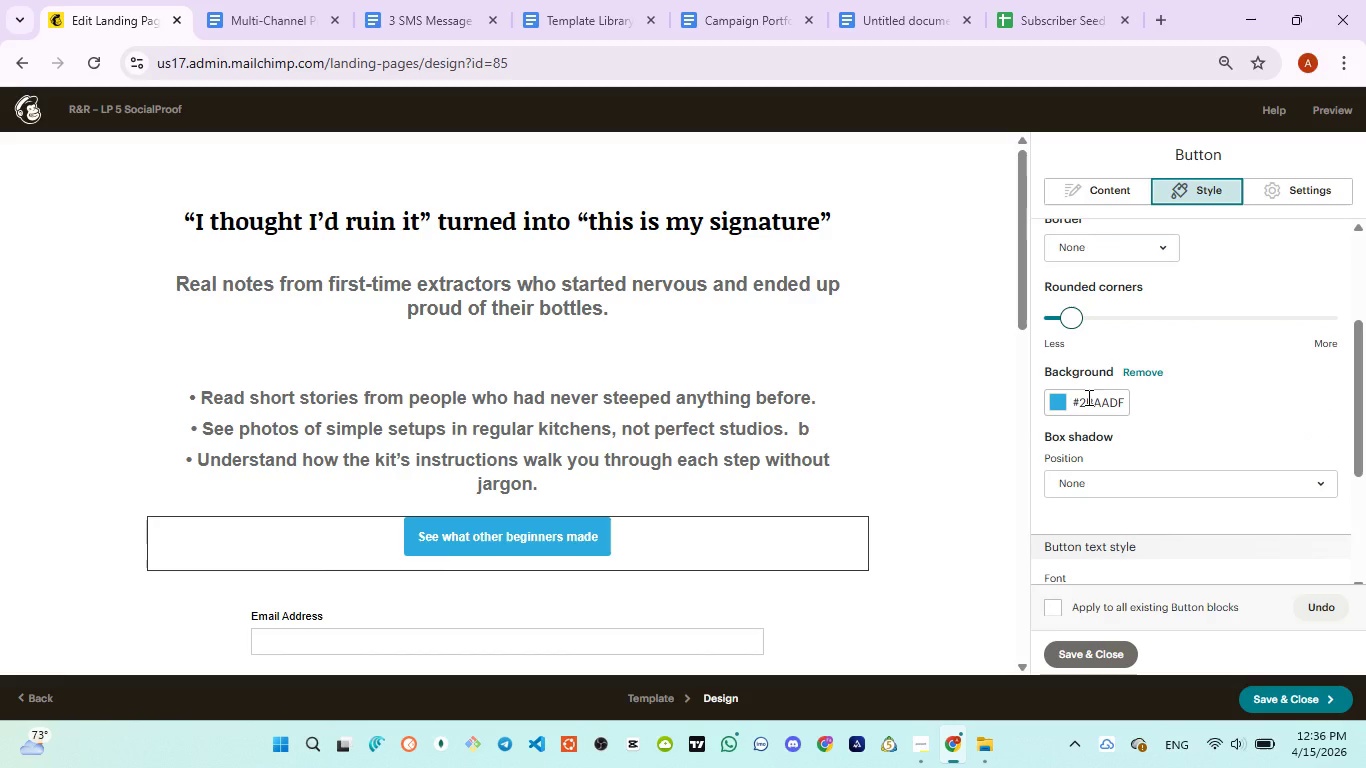 
left_click([1088, 396])
 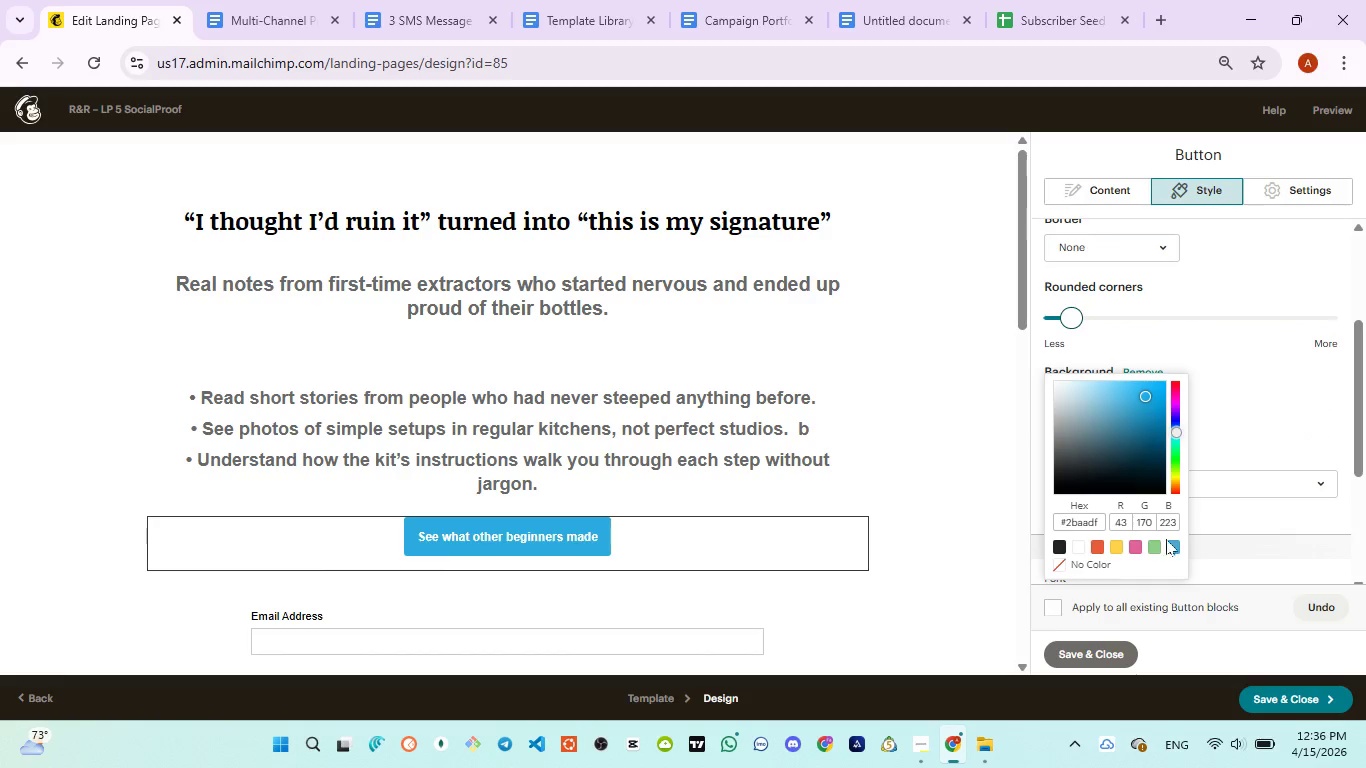 
left_click([1171, 542])
 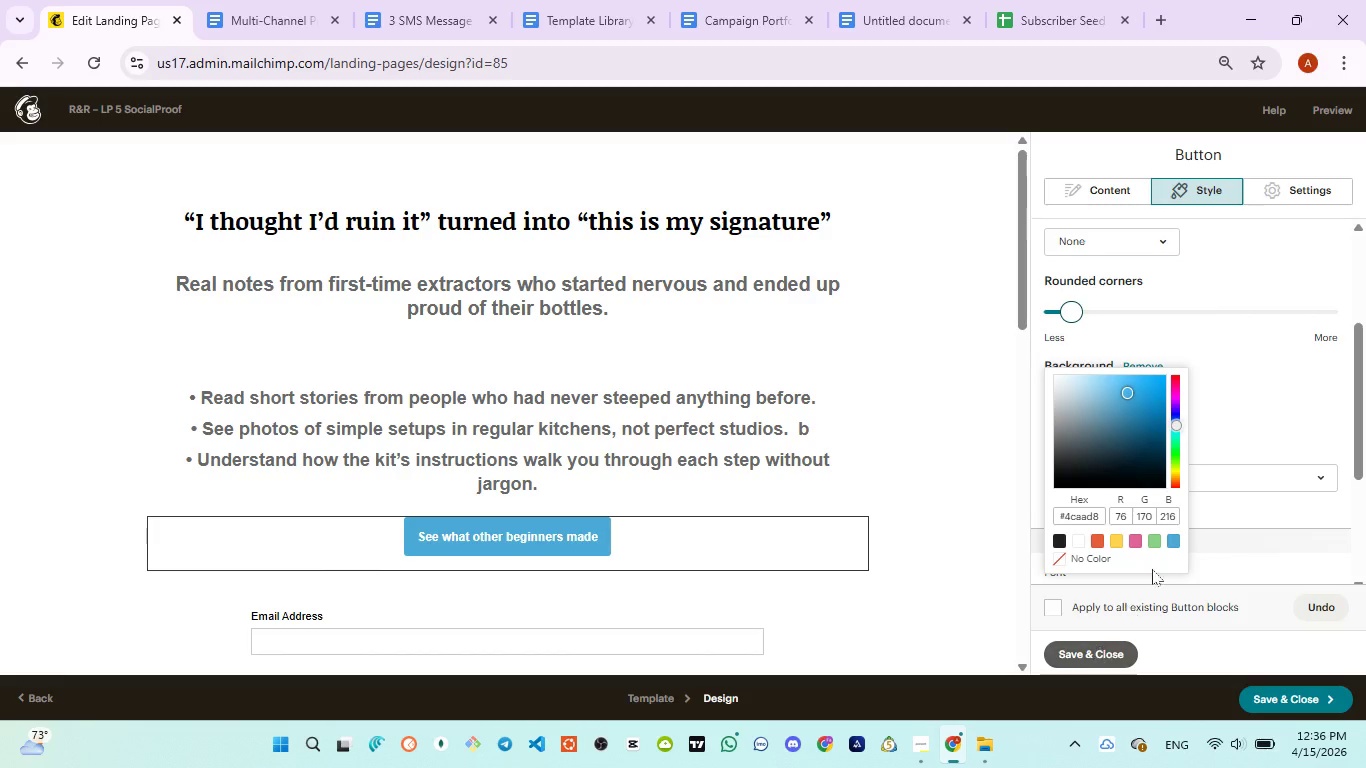 
left_click([1177, 543])
 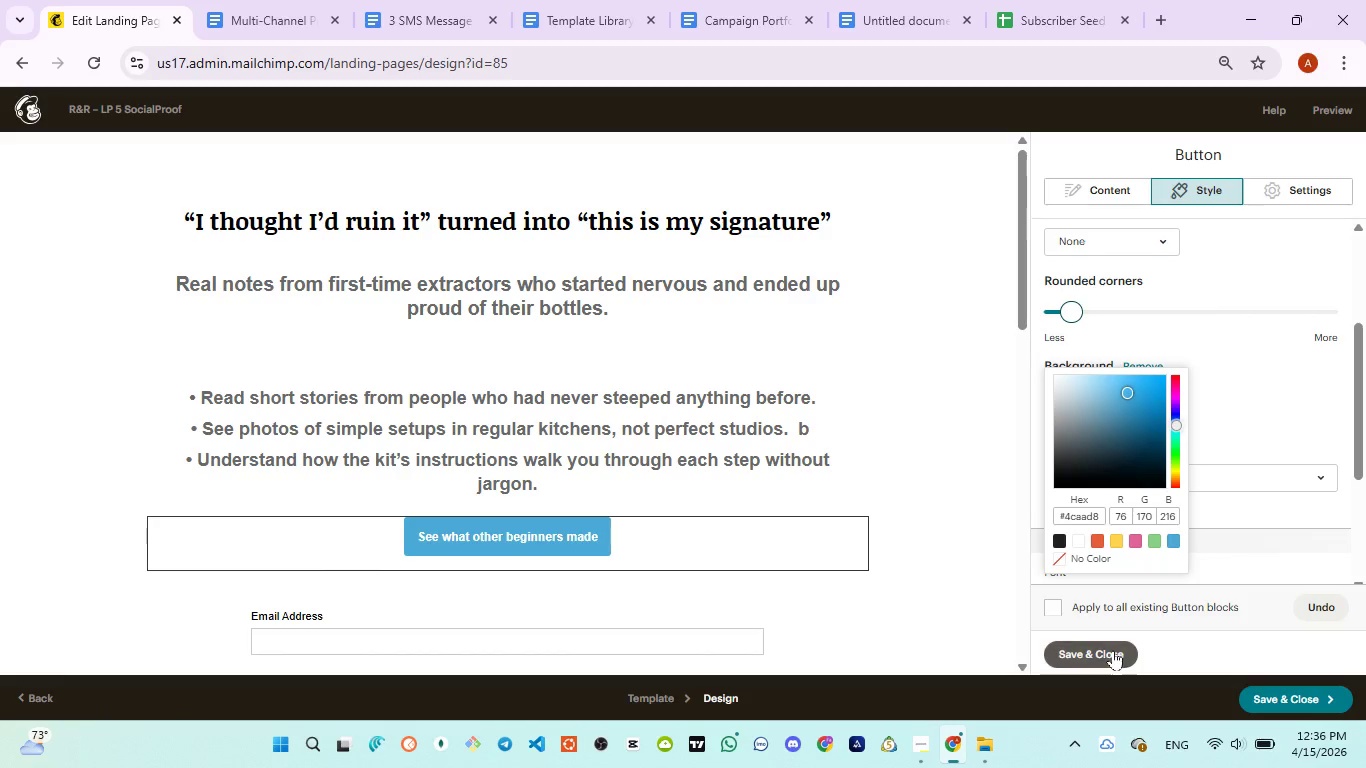 
left_click([1113, 650])
 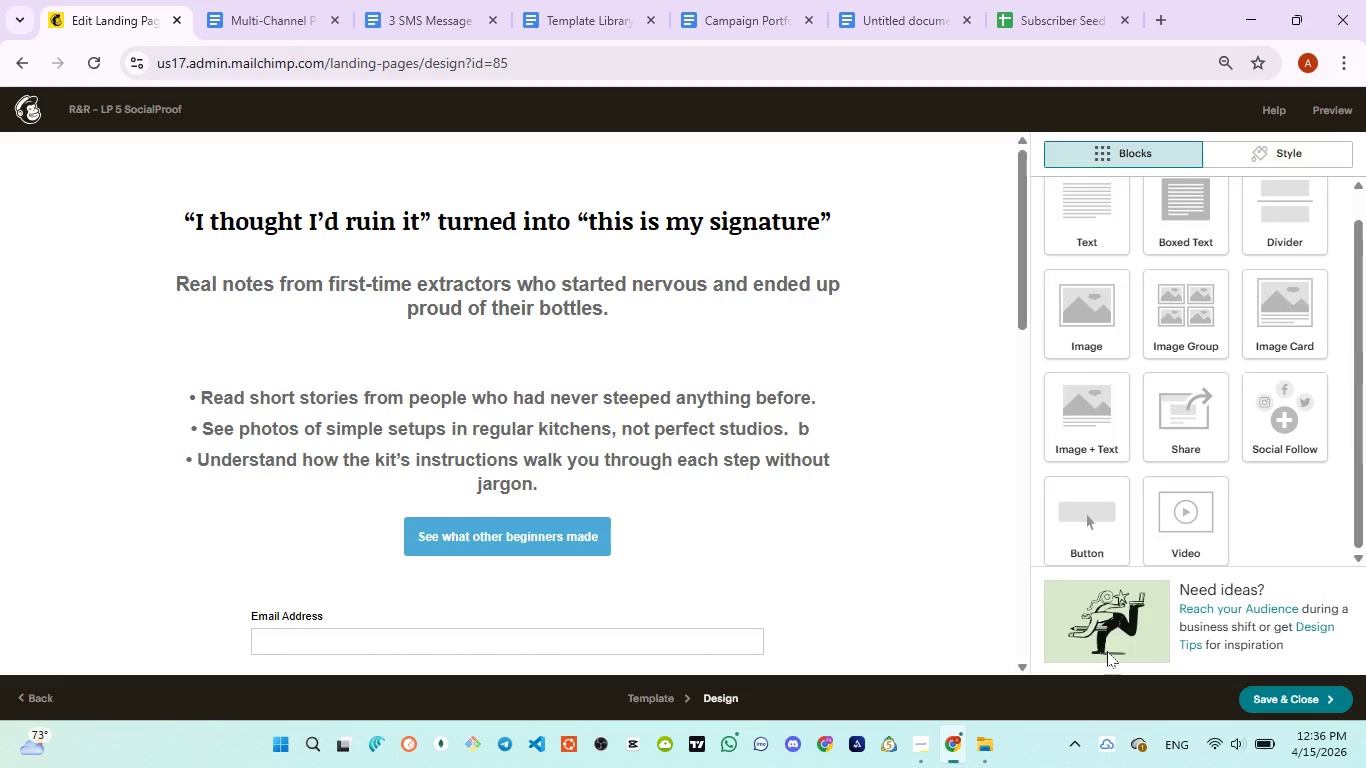 
wait(12.17)
 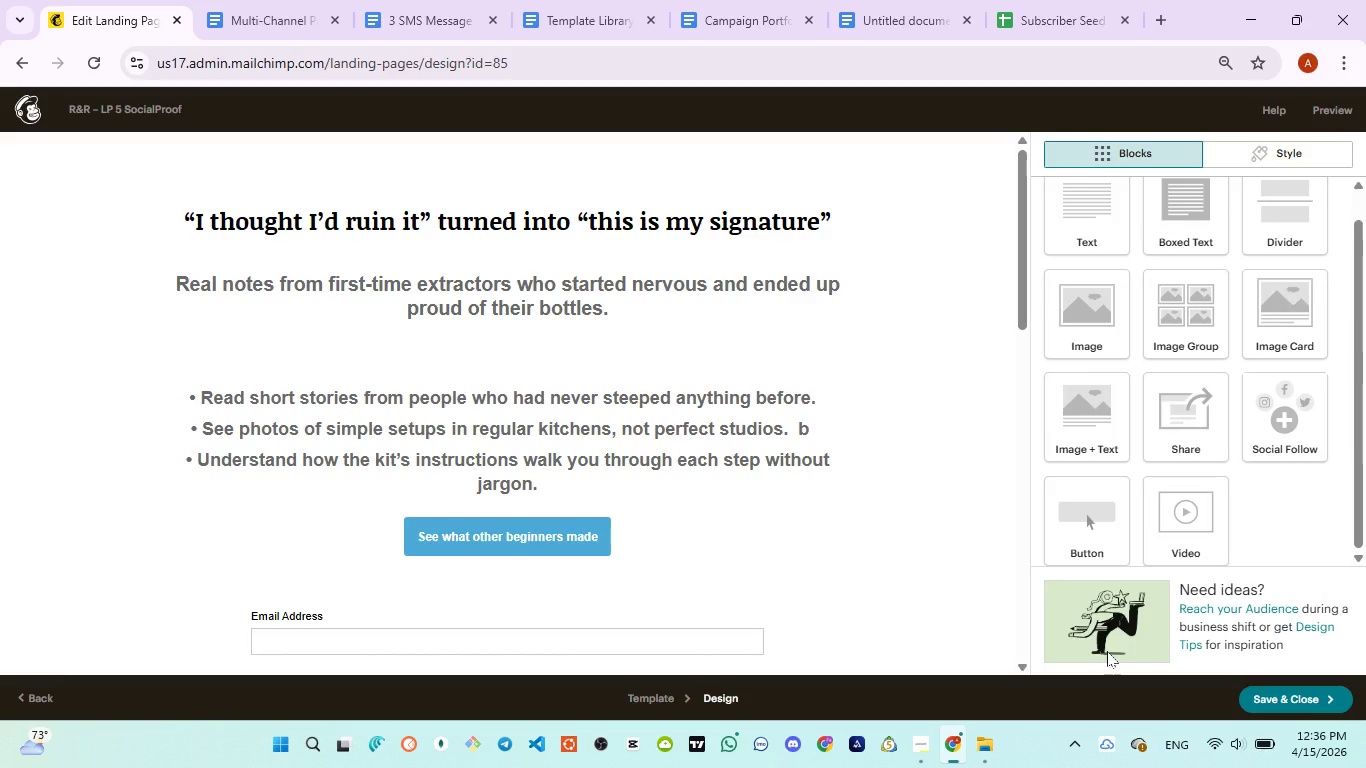 
scroll: coordinate [806, 433], scroll_direction: down, amount: 6.0
 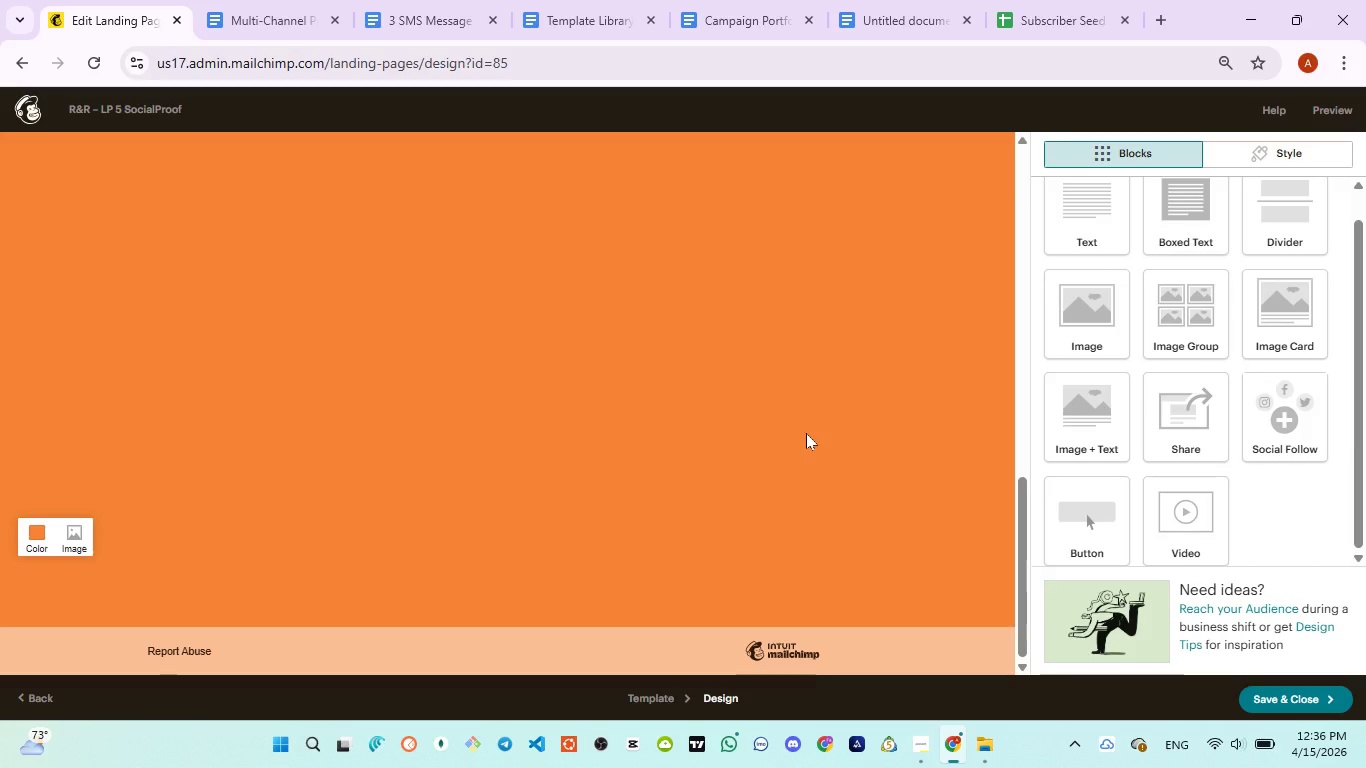 
scroll: coordinate [807, 432], scroll_direction: up, amount: 5.0
 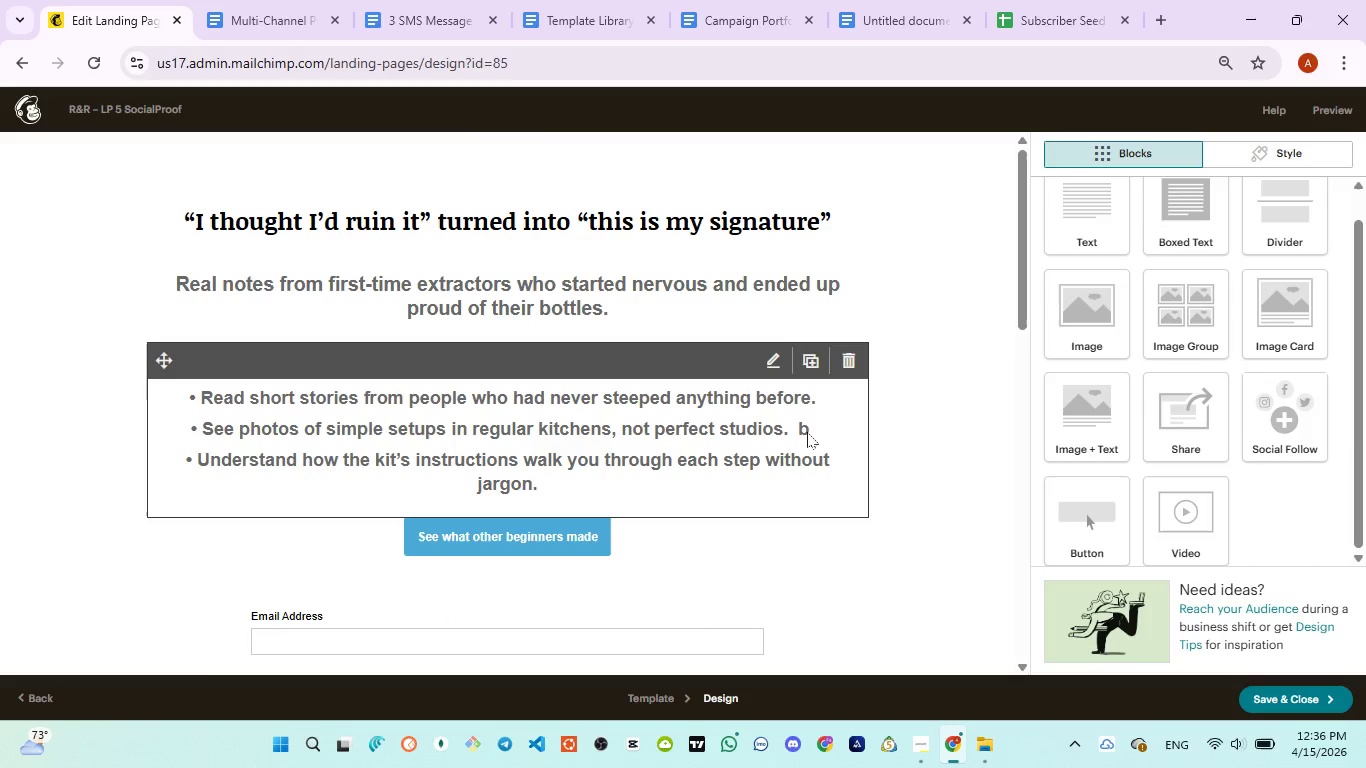 
scroll: coordinate [807, 432], scroll_direction: down, amount: 6.0
 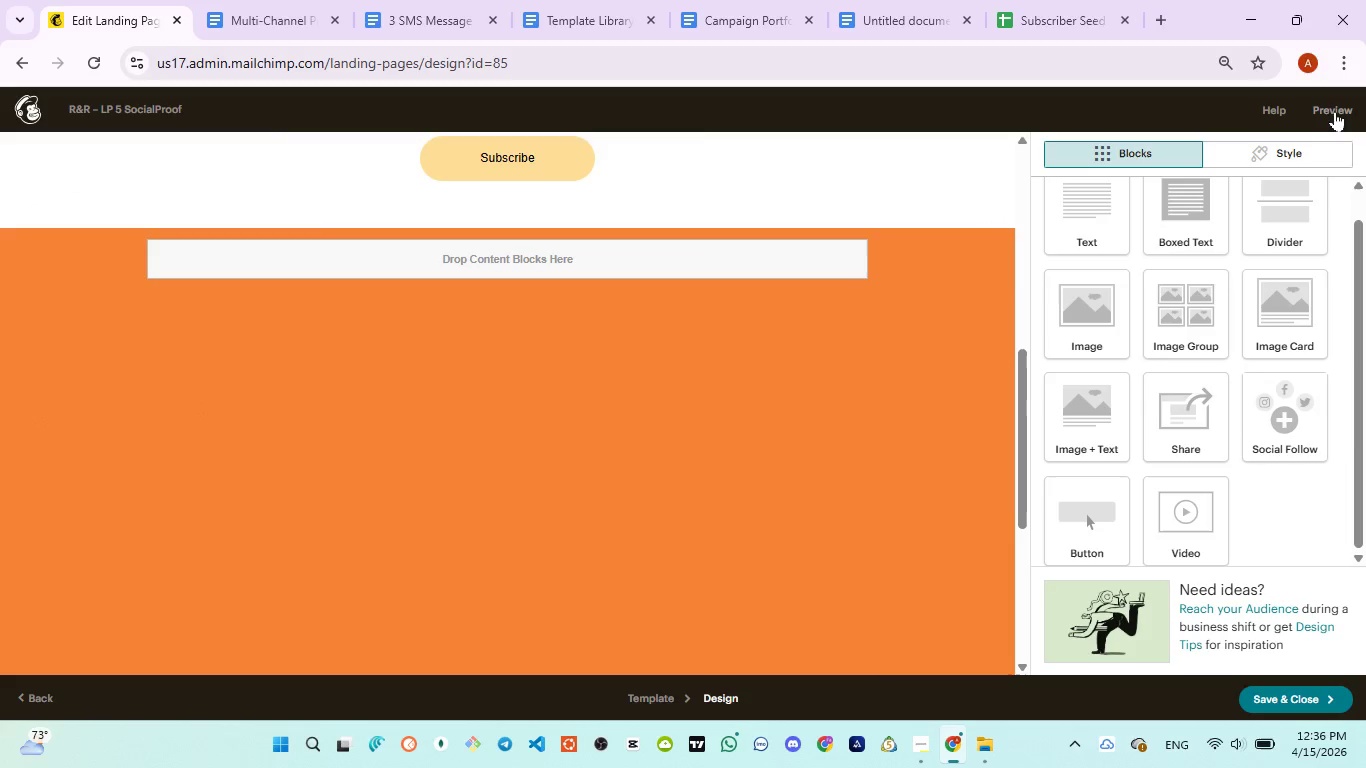 
left_click([1344, 106])
 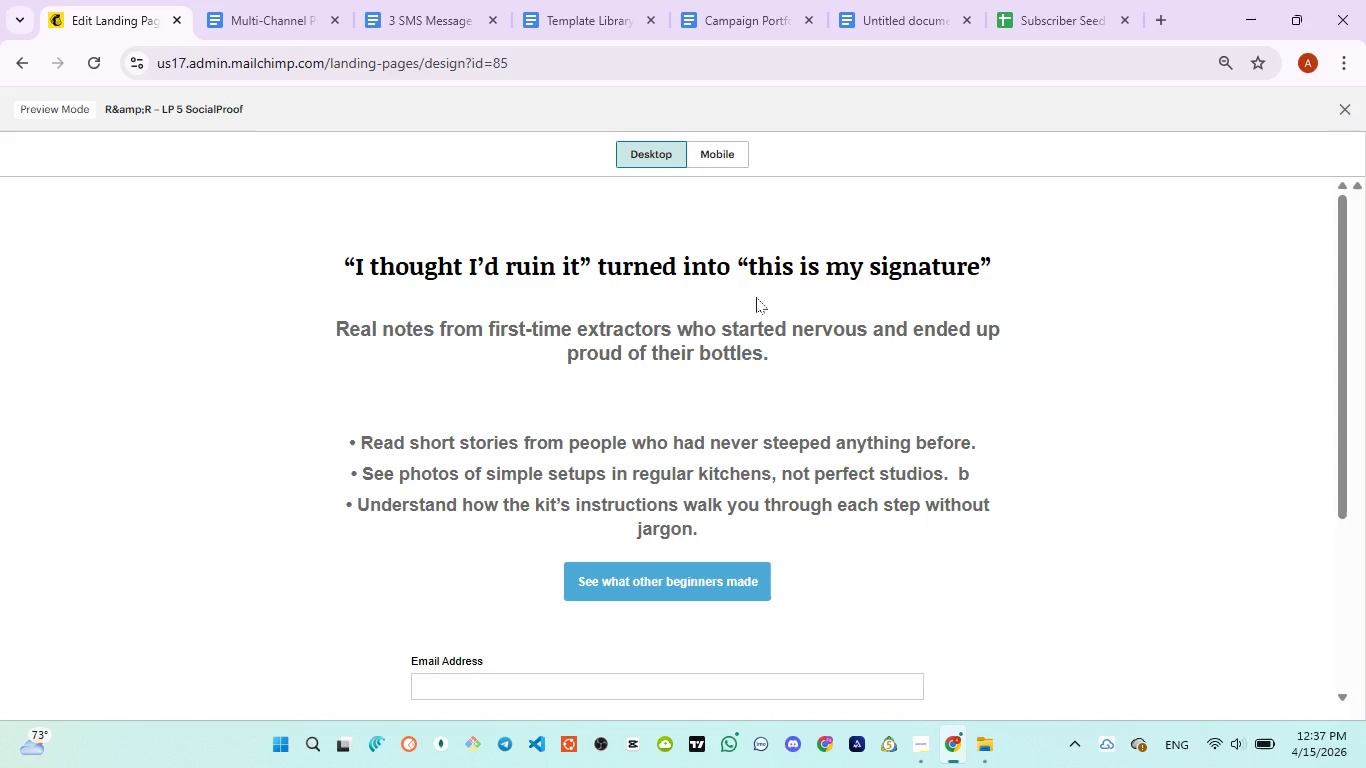 
wait(39.44)
 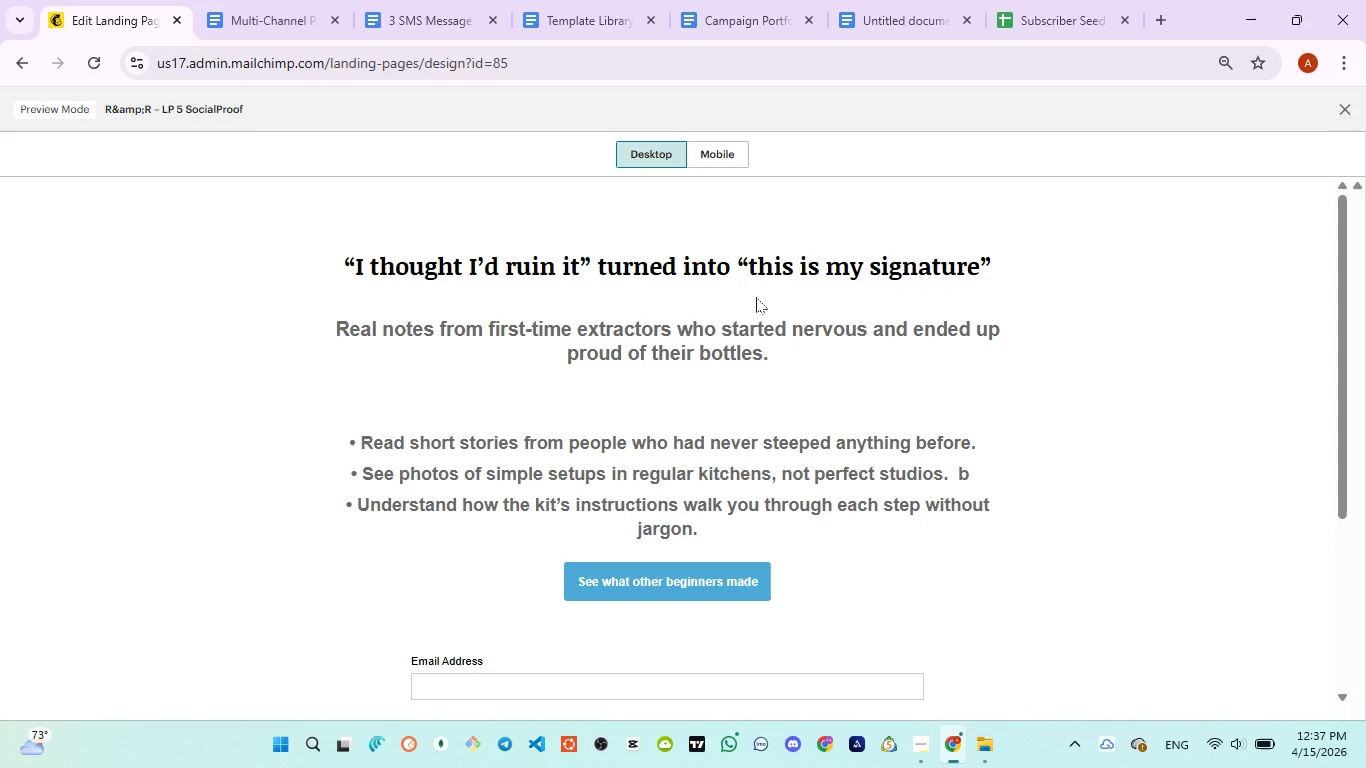 
scroll: coordinate [714, 365], scroll_direction: down, amount: 4.0
 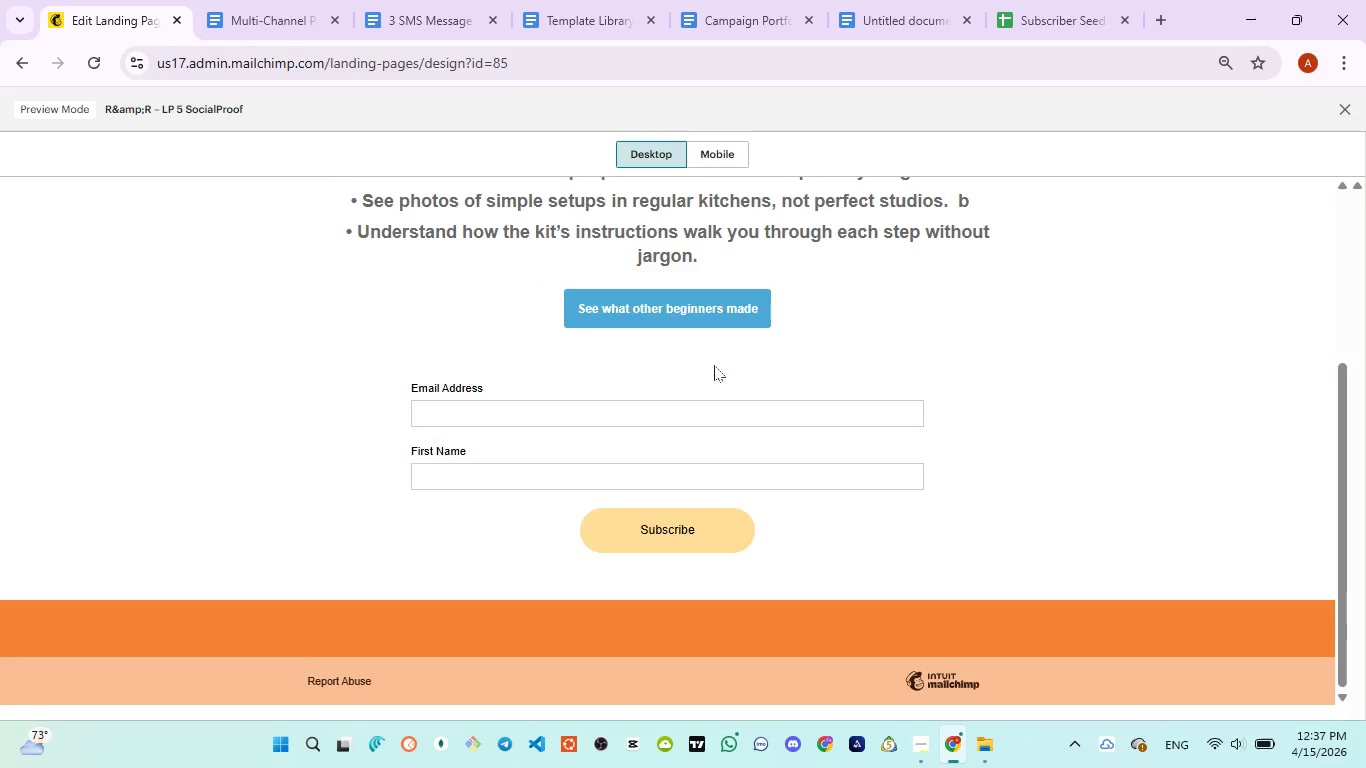 
scroll: coordinate [714, 365], scroll_direction: up, amount: 1.0
 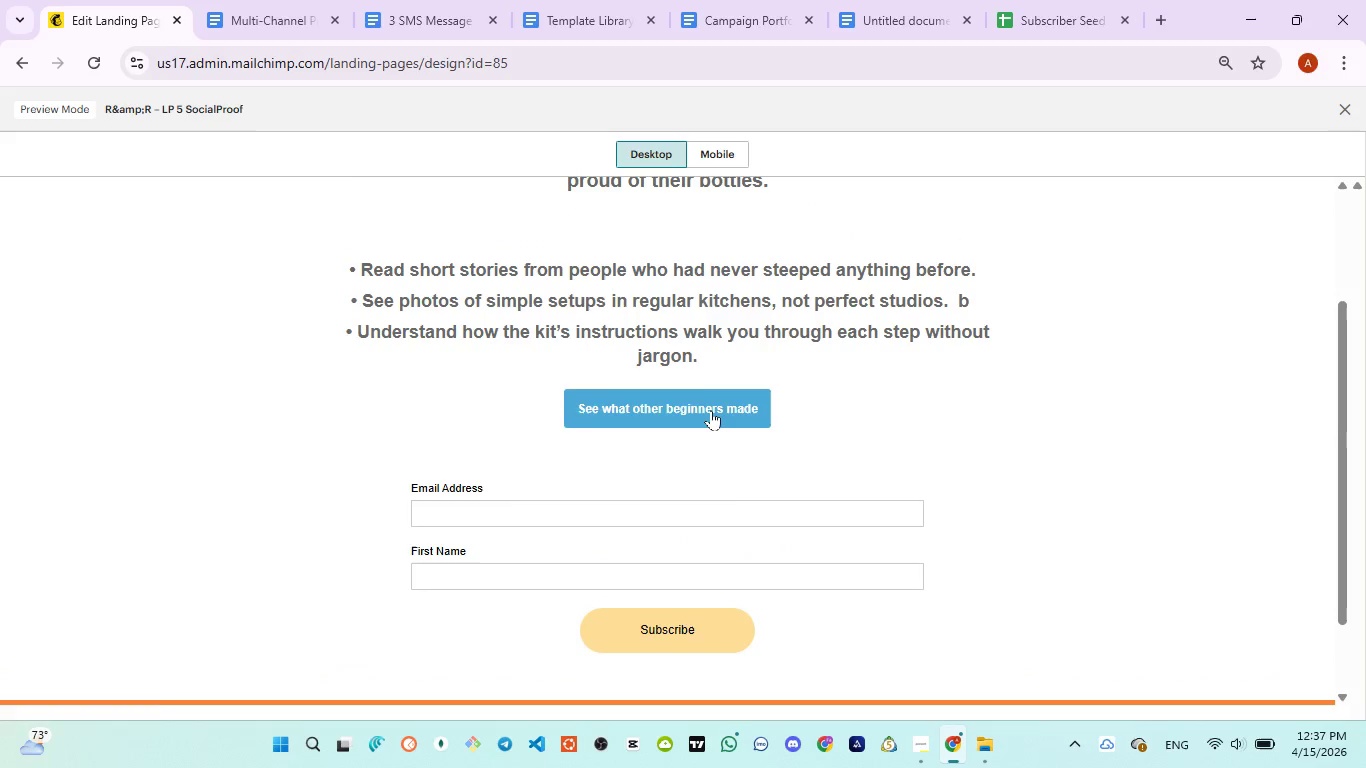 
left_click([711, 412])
 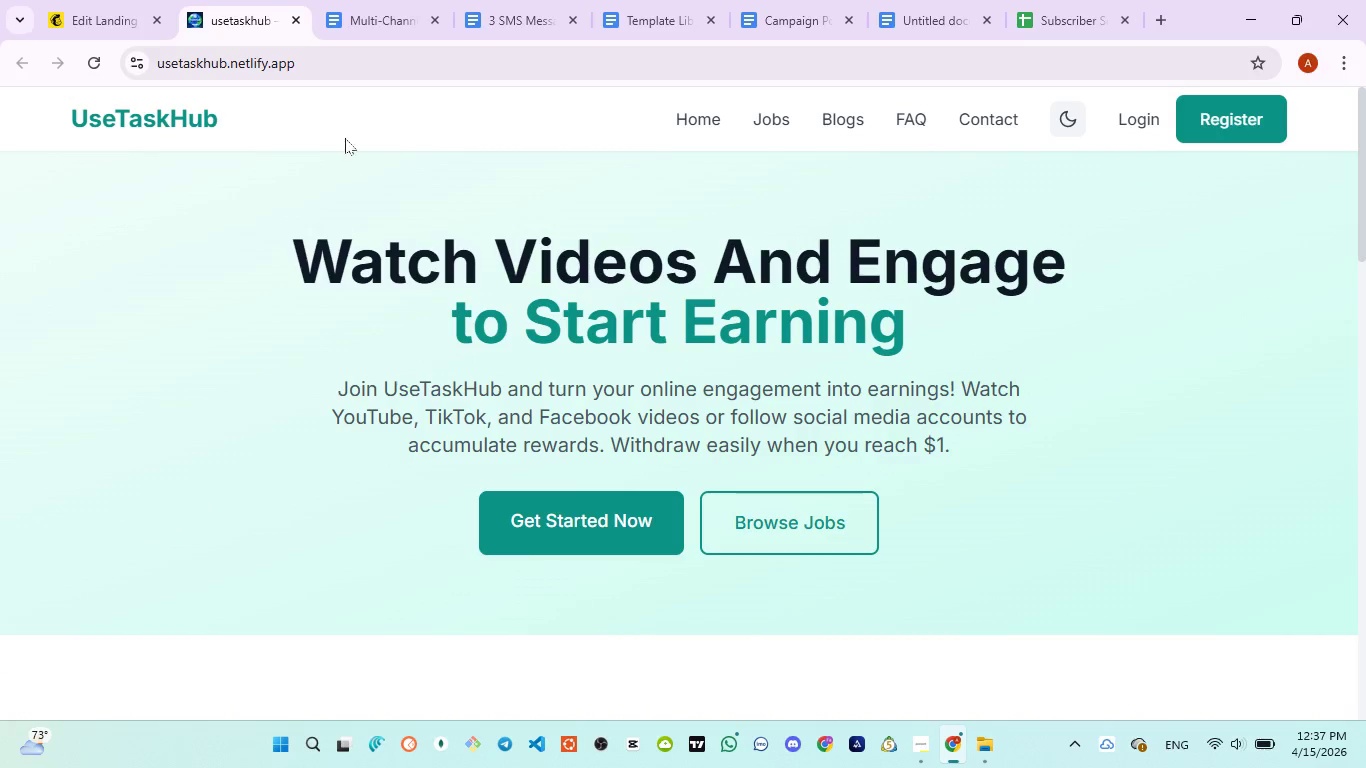 
left_click([303, 19])
 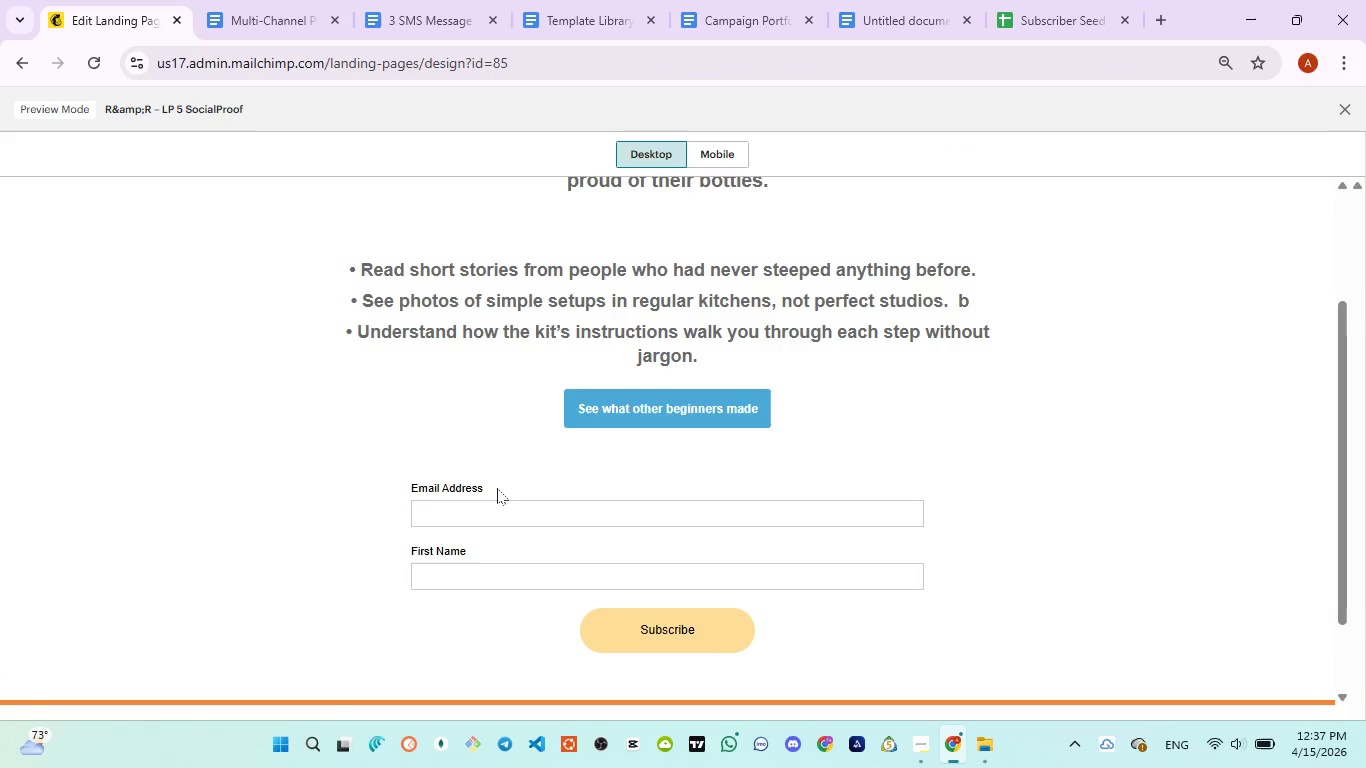 
left_click([491, 505])
 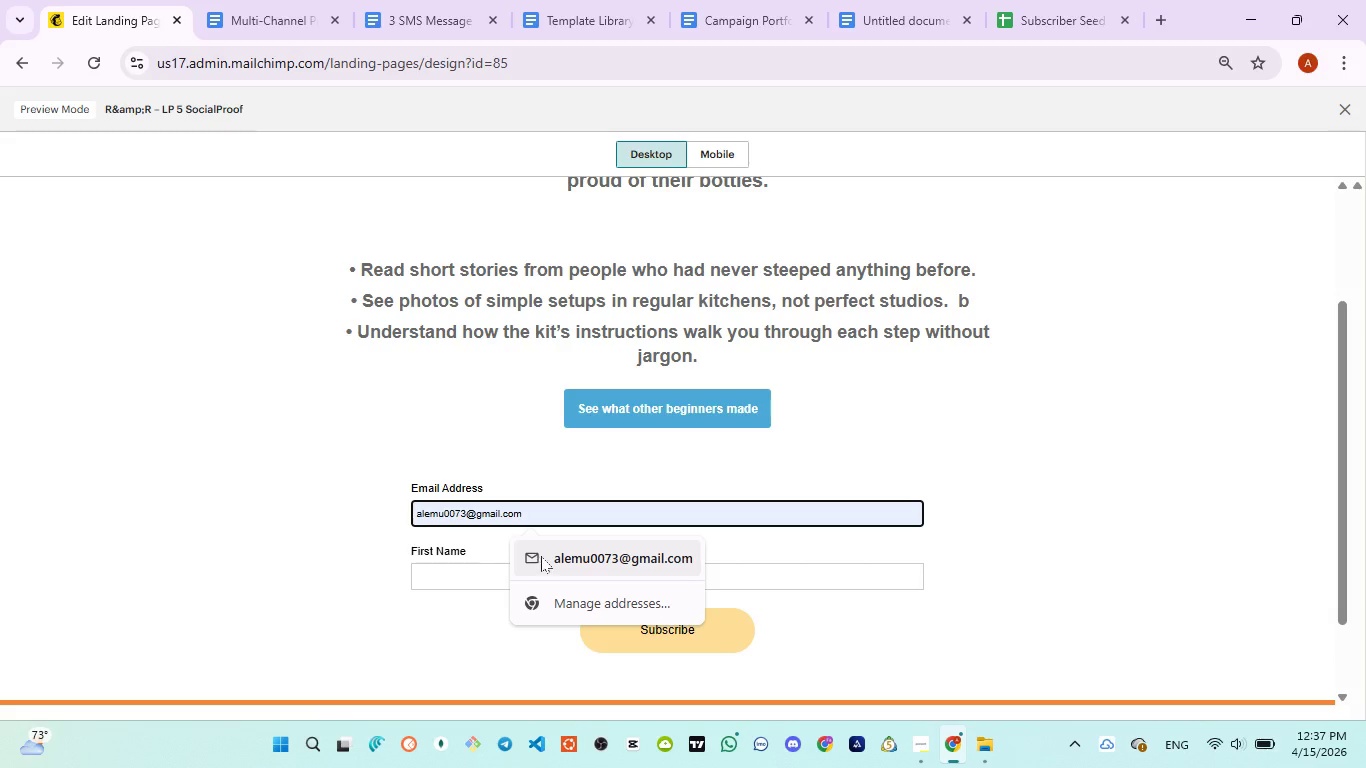 
left_click([545, 556])
 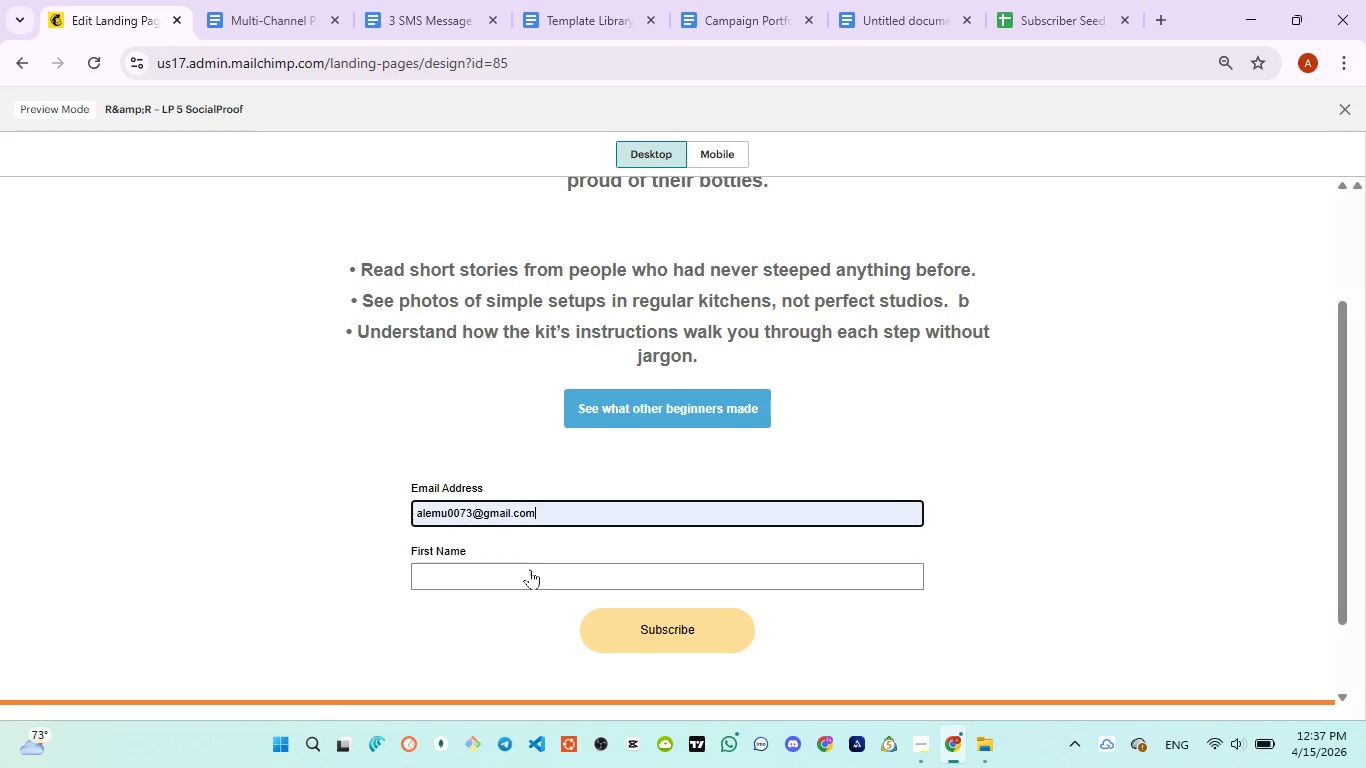 
left_click([529, 570])
 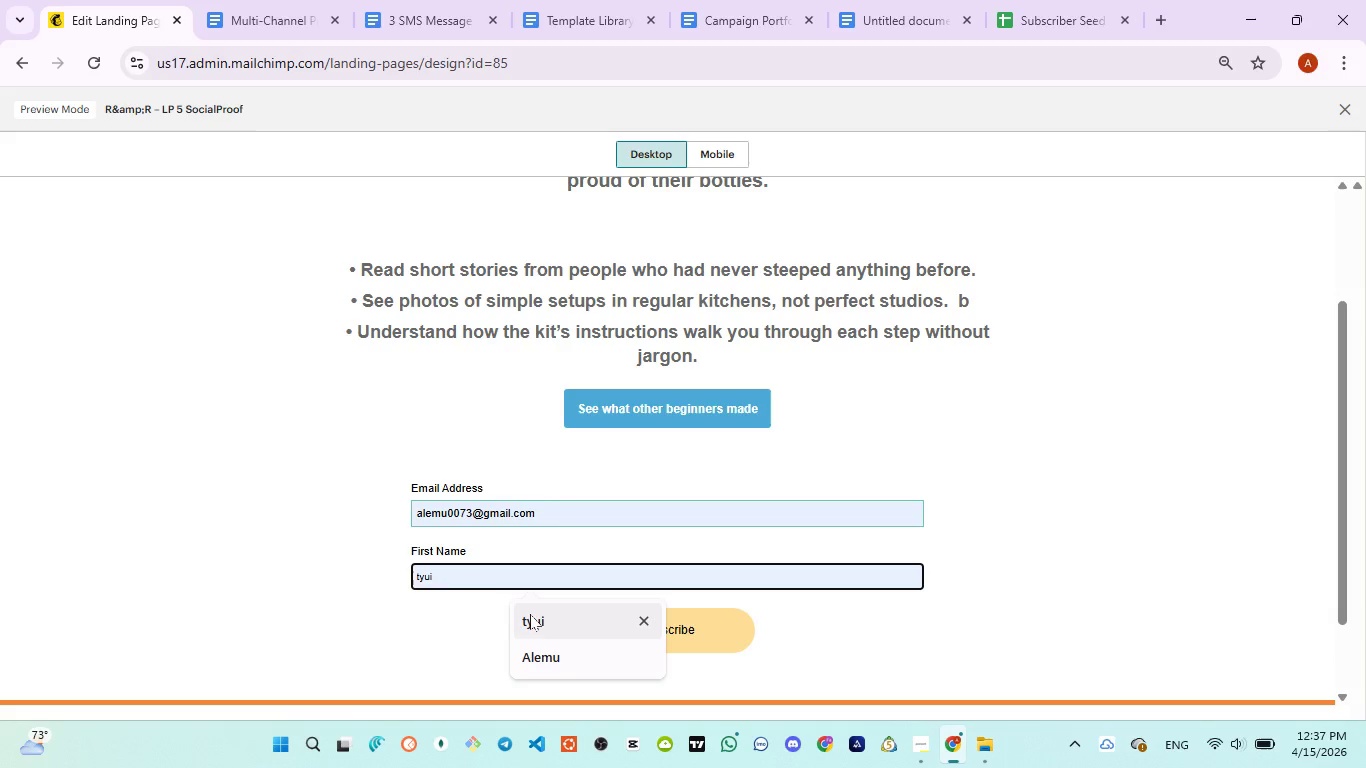 
left_click([531, 615])
 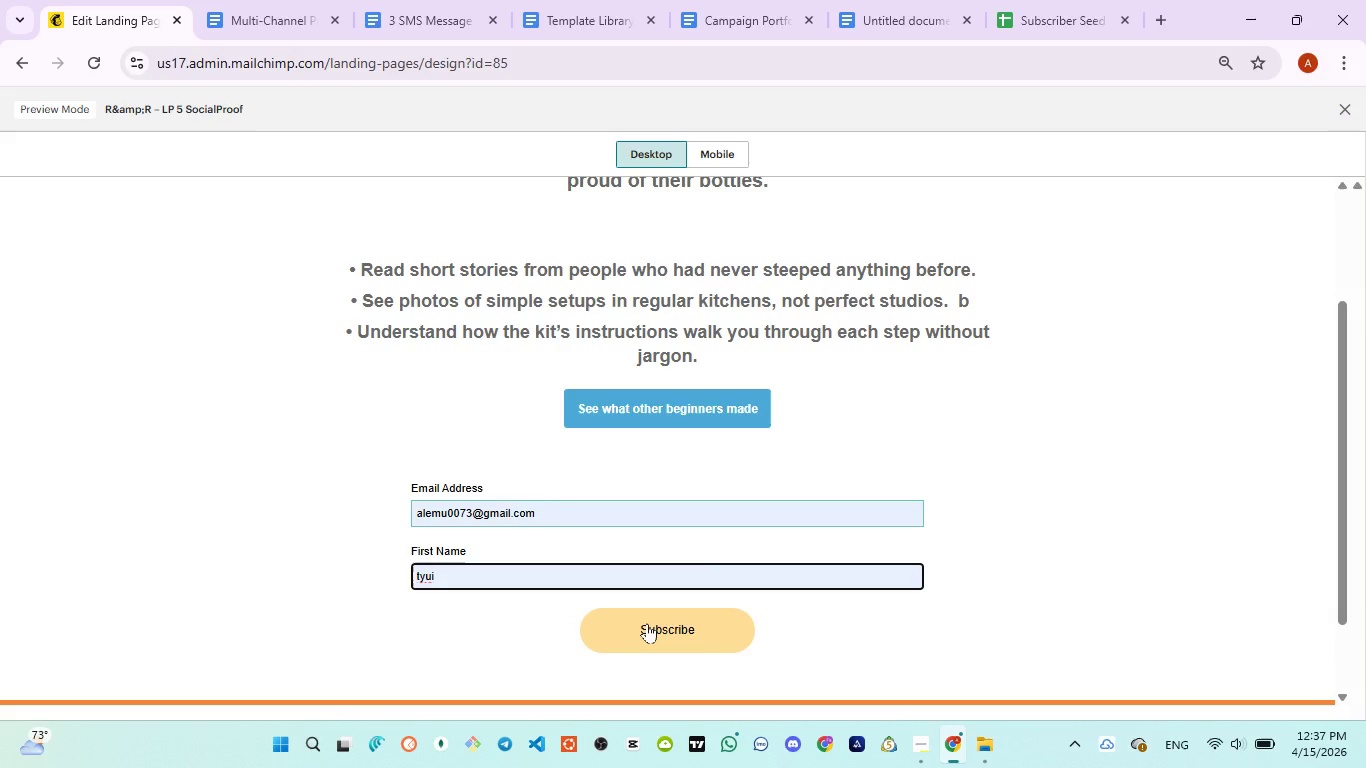 
left_click([647, 623])
 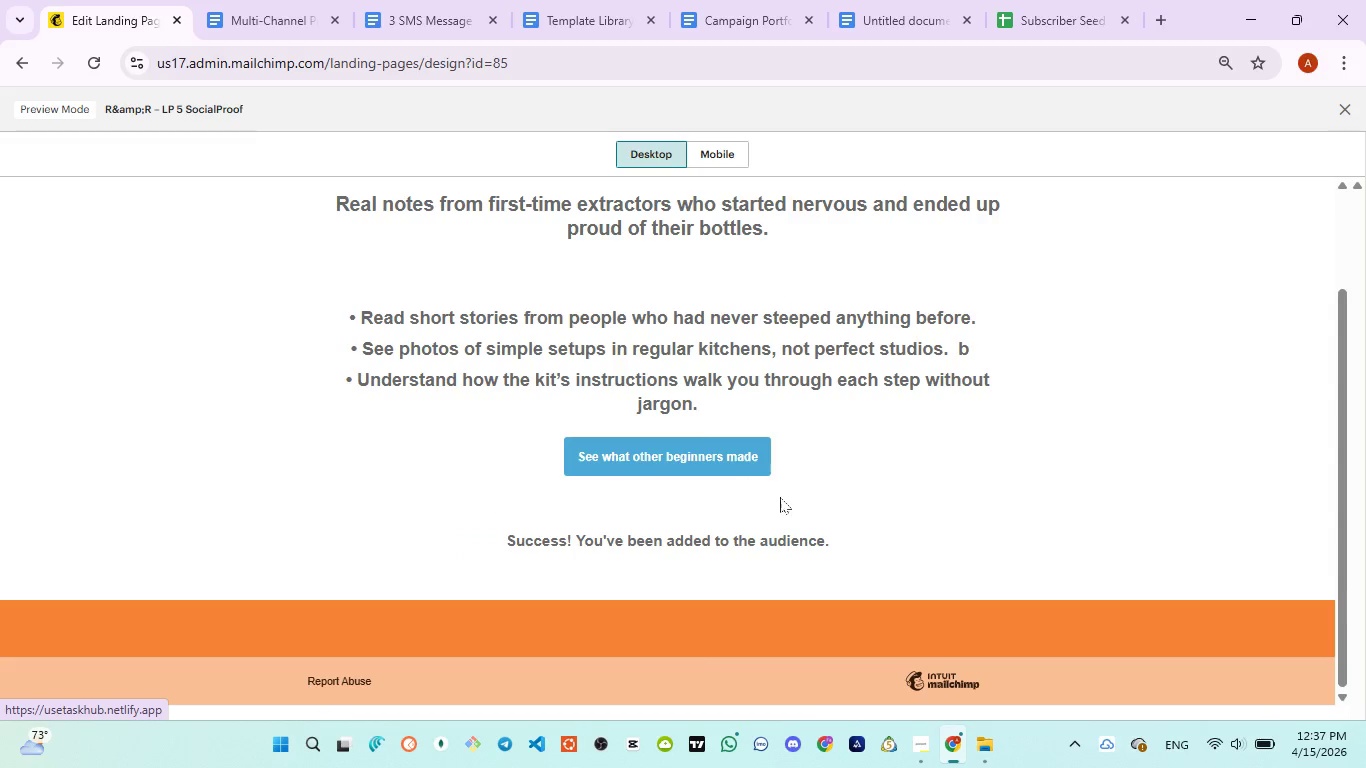 
left_click_drag(start_coordinate=[827, 543], to_coordinate=[485, 527])
 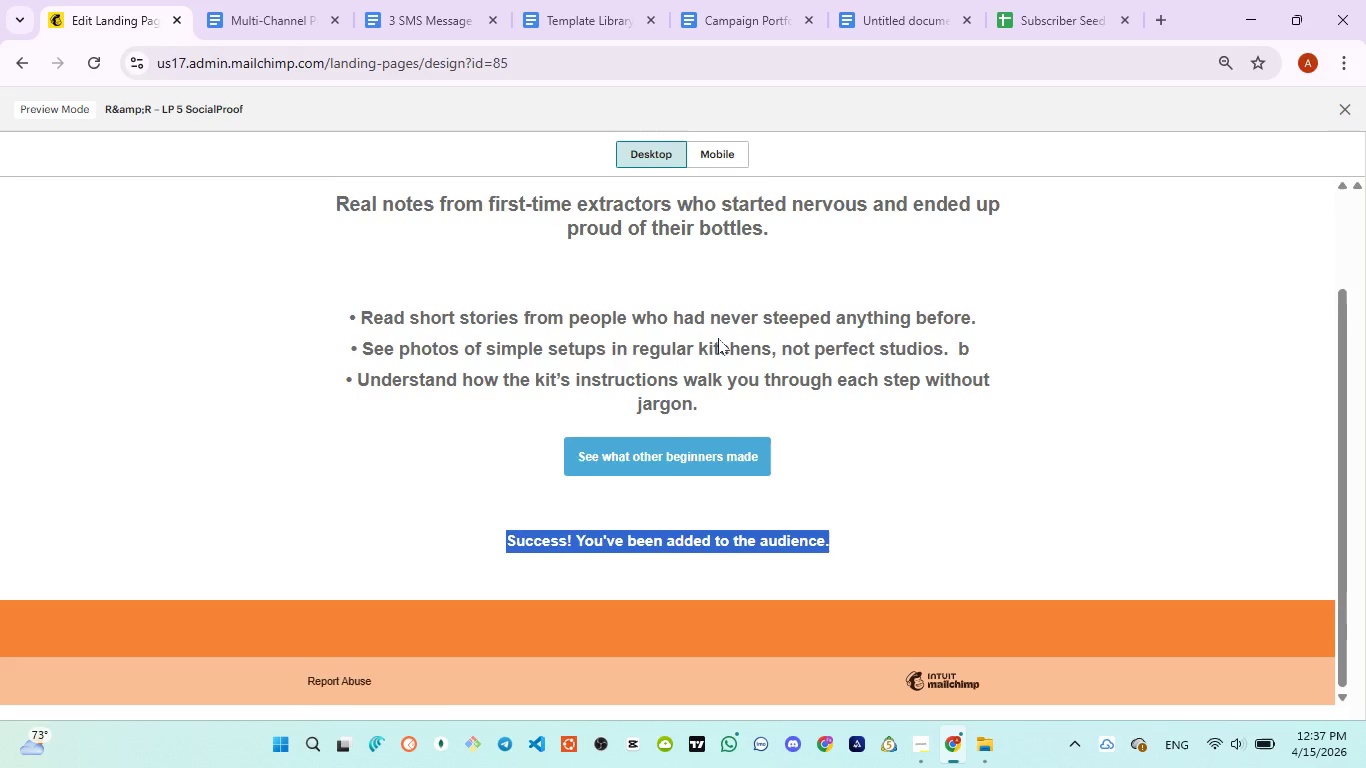 
scroll: coordinate [718, 339], scroll_direction: up, amount: 5.0
 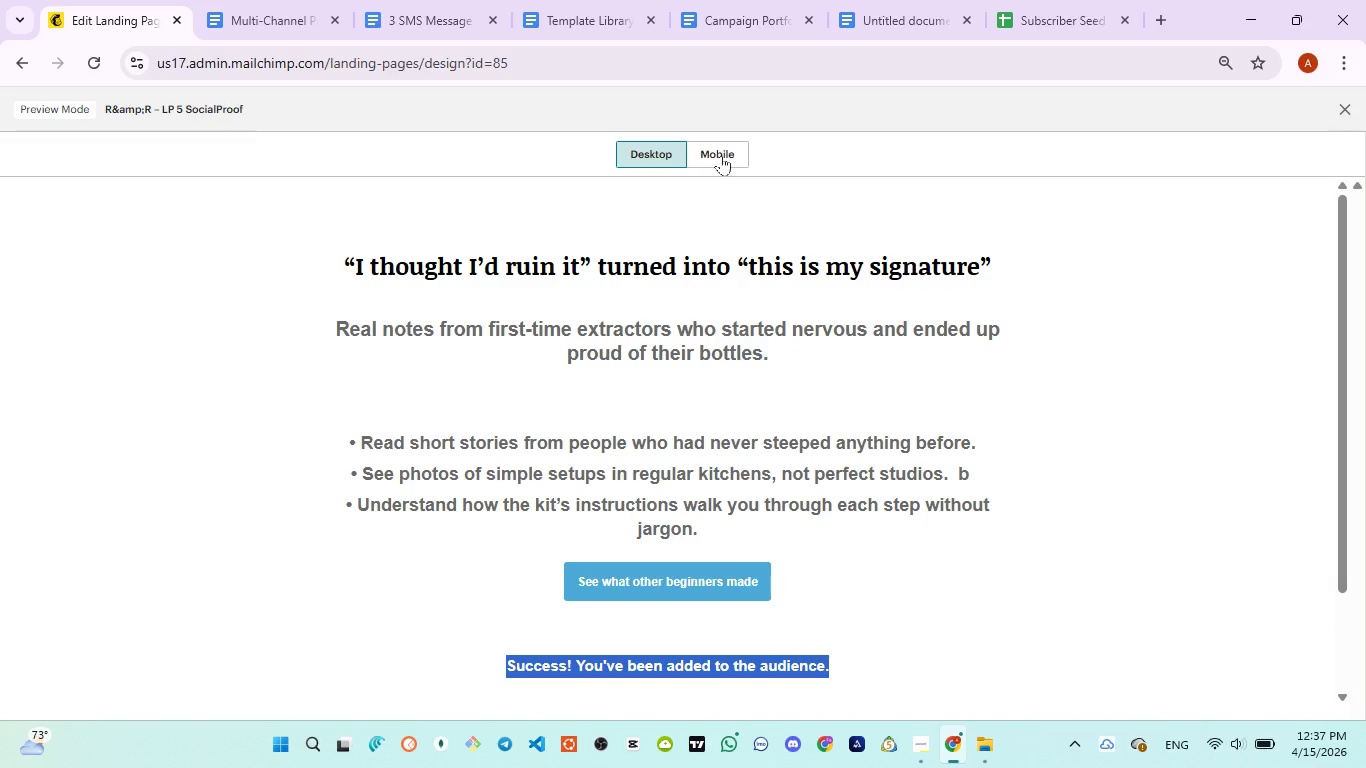 
left_click([716, 142])
 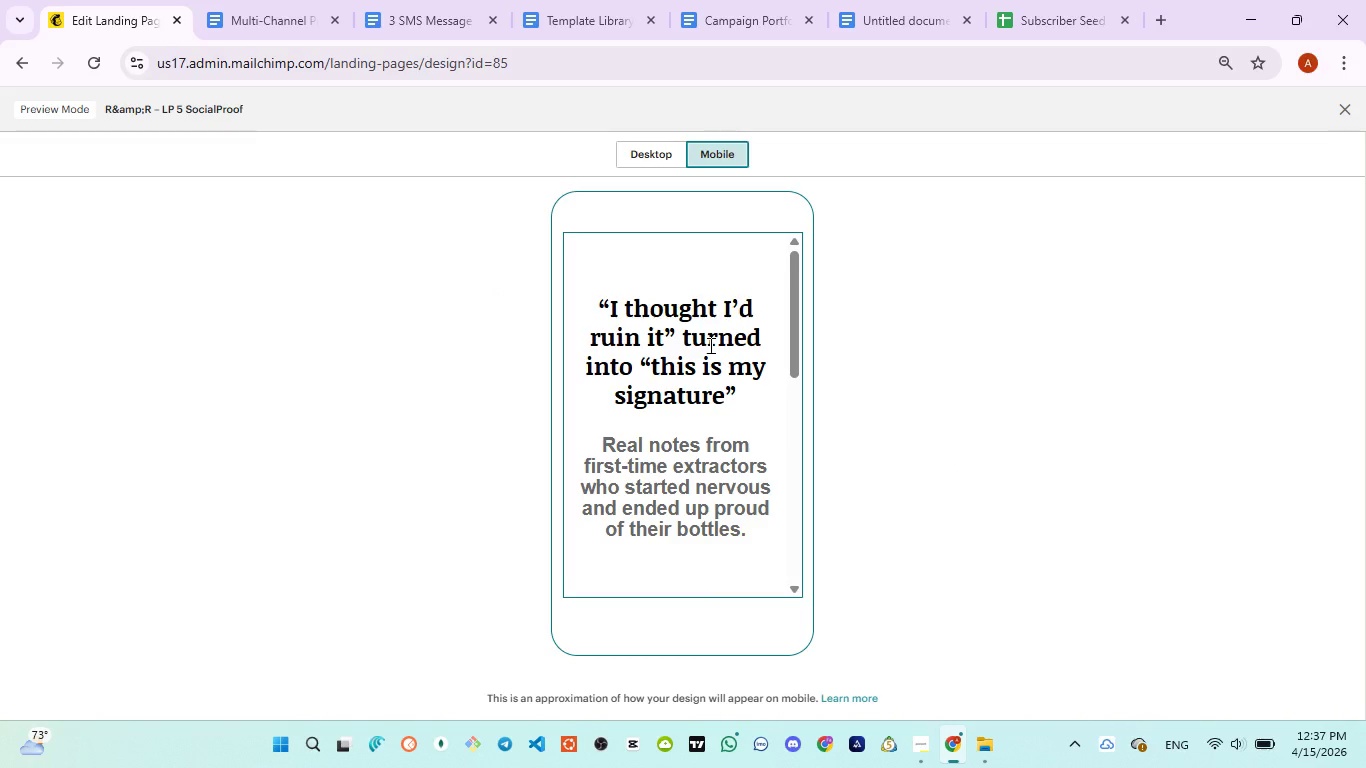 
scroll: coordinate [703, 358], scroll_direction: down, amount: 6.0
 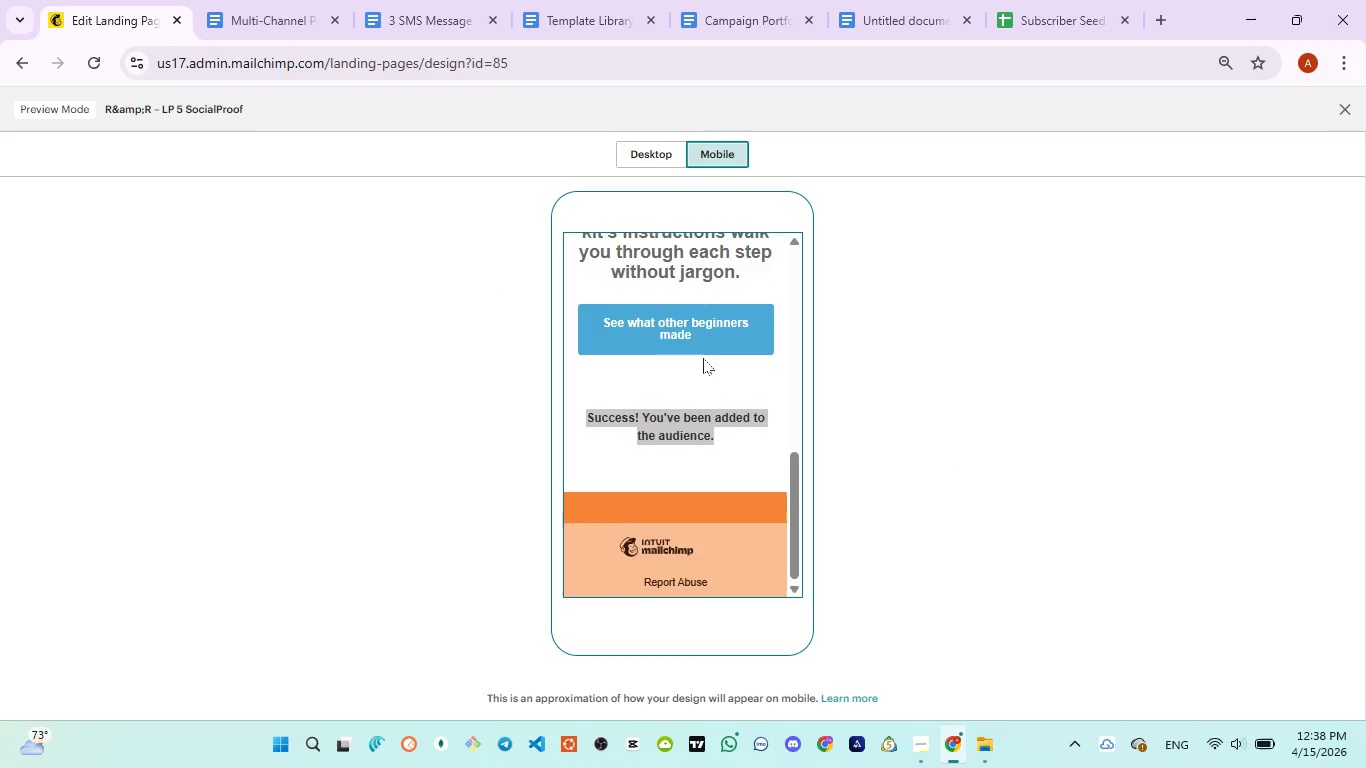 
scroll: coordinate [704, 360], scroll_direction: up, amount: 8.0
 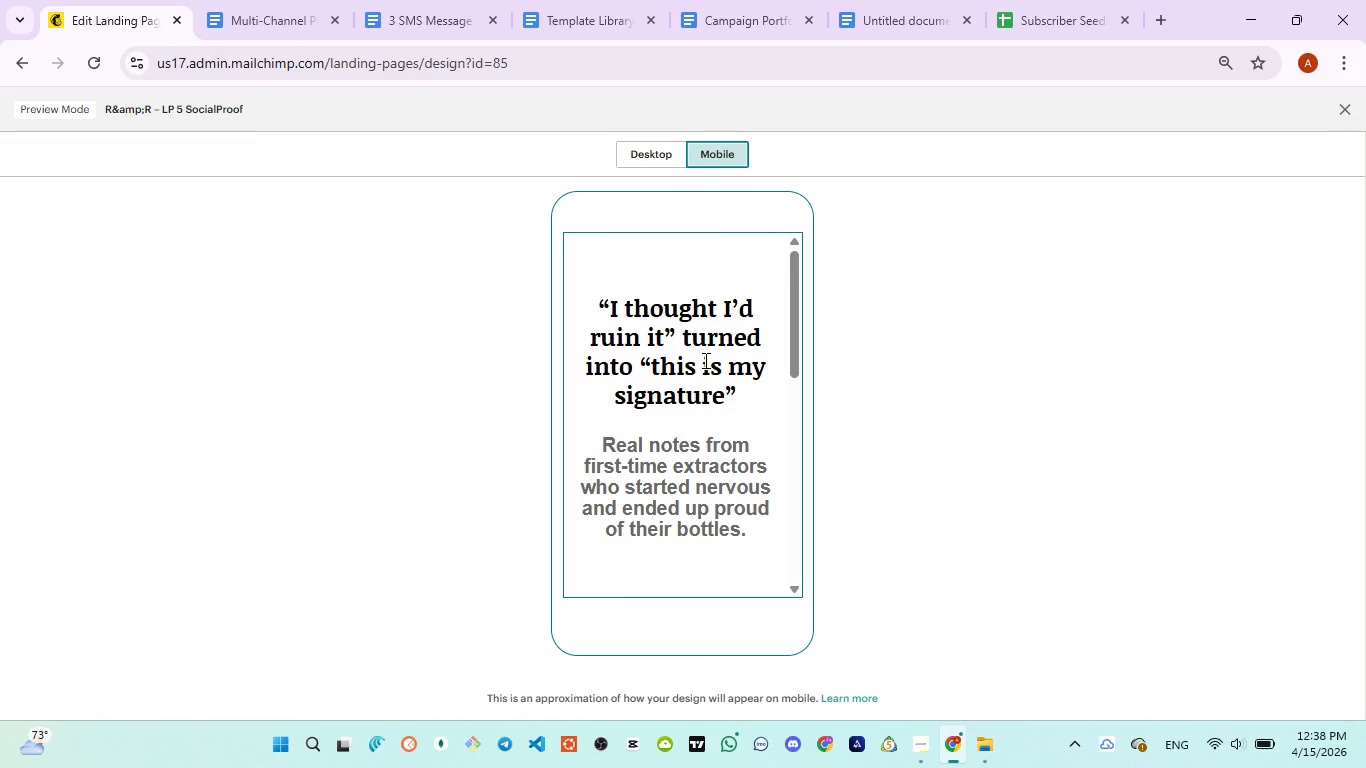 
scroll: coordinate [704, 362], scroll_direction: down, amount: 6.0
 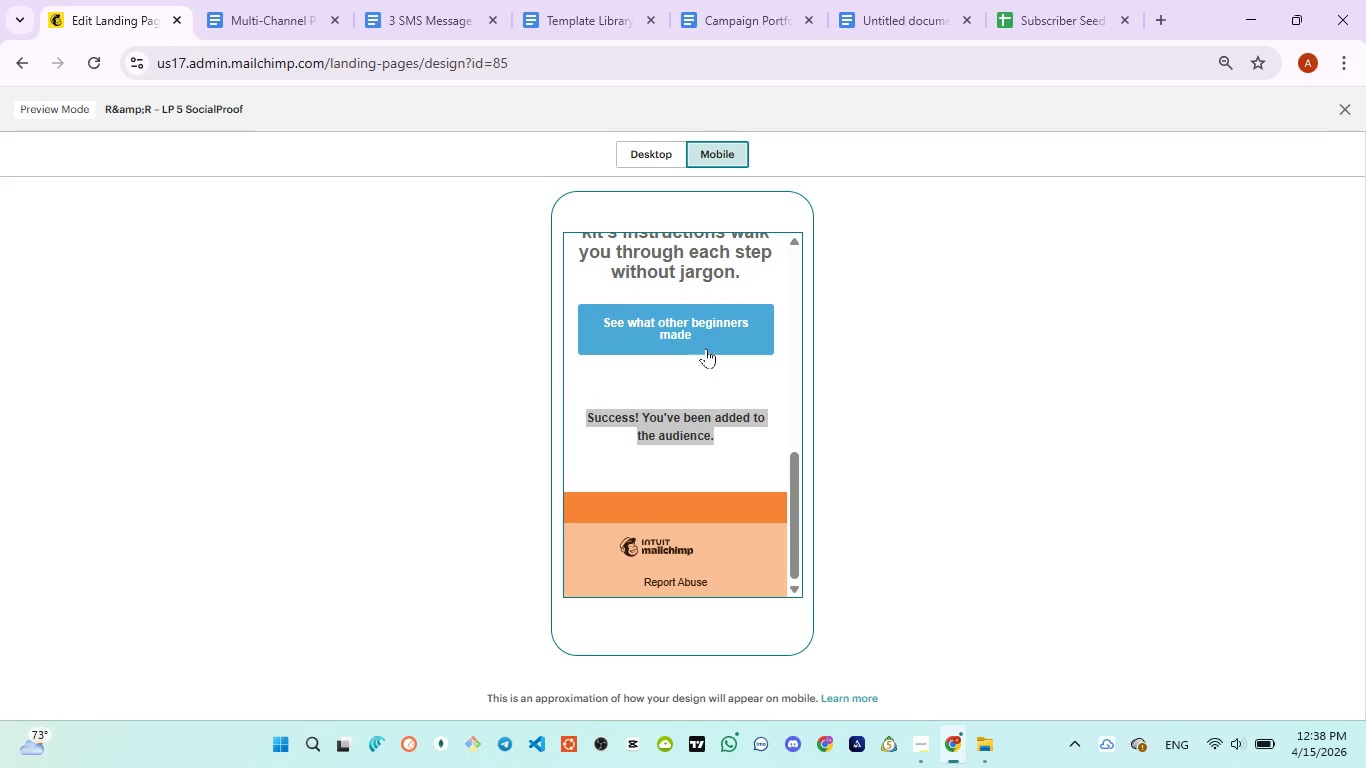 
left_click([706, 345])
 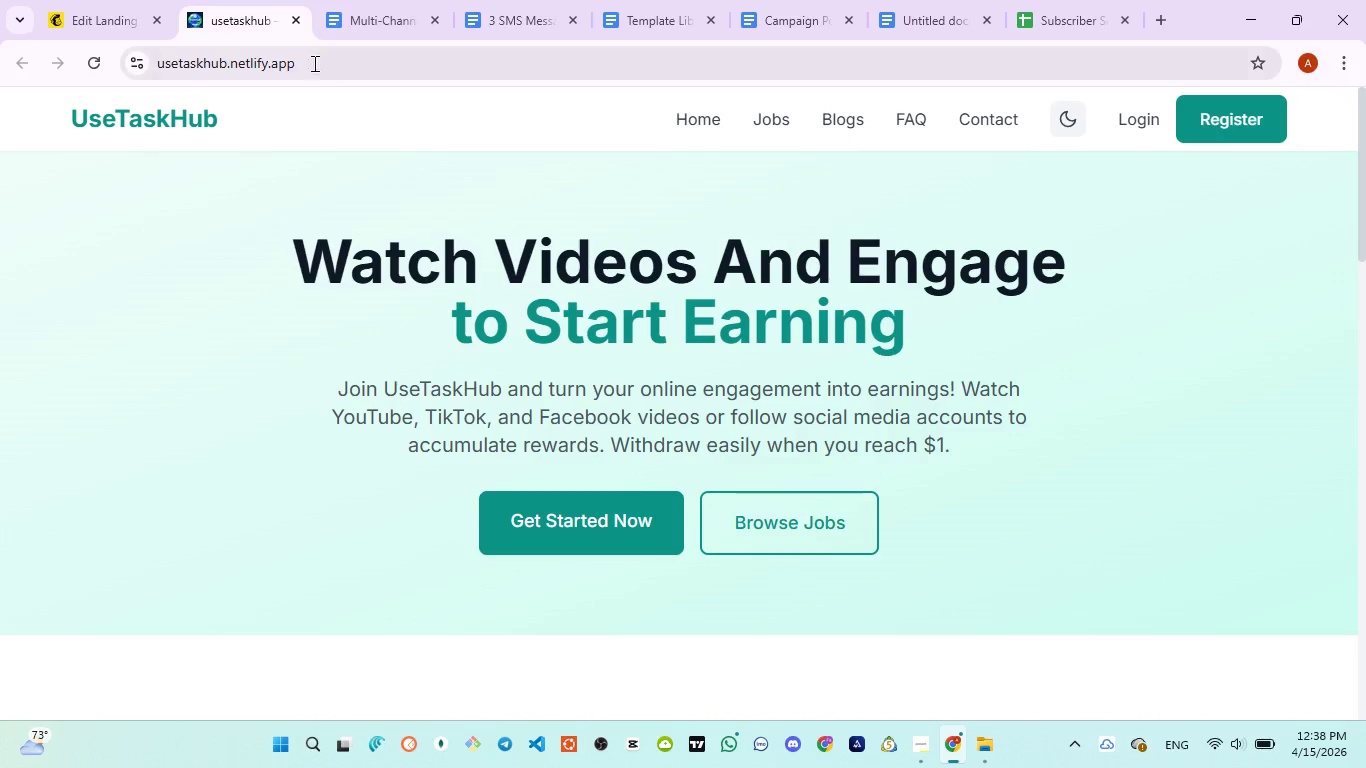 
left_click([299, 26])
 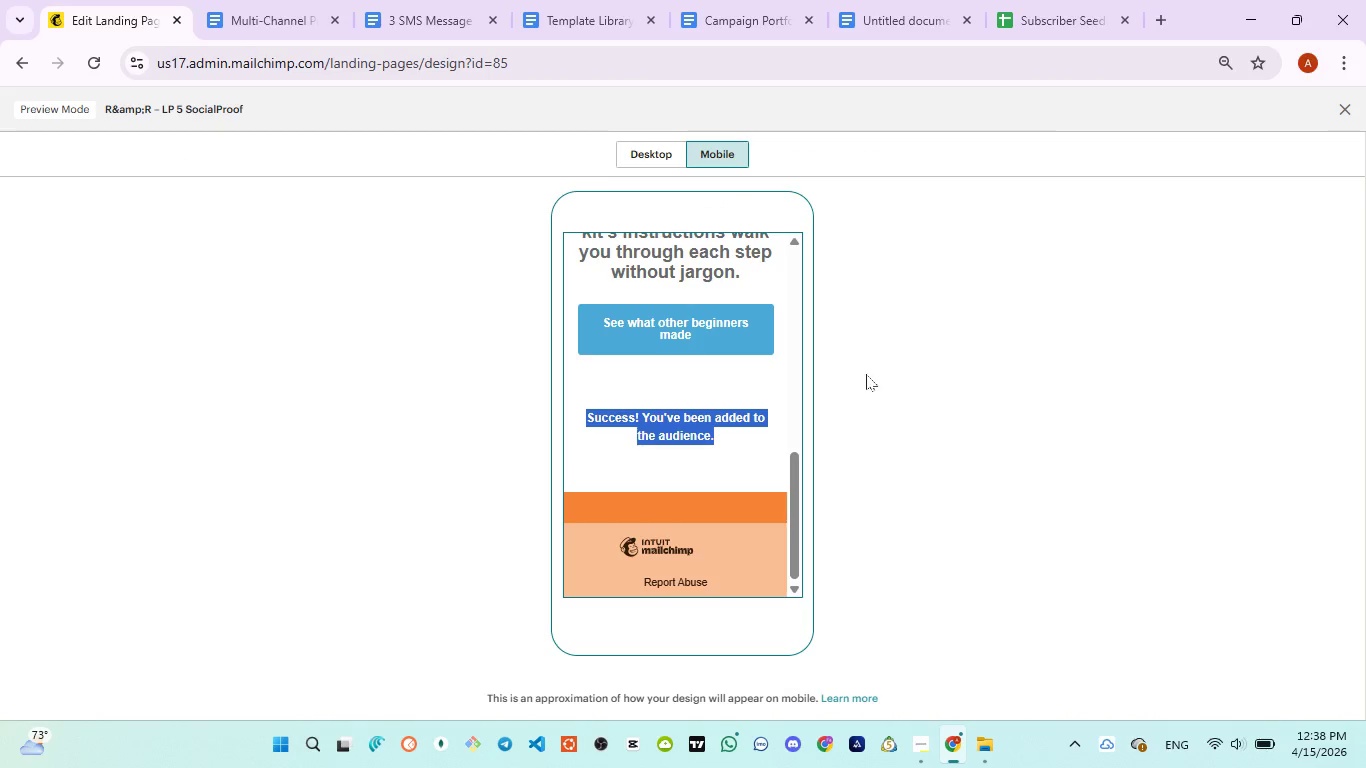 
left_click([891, 374])
 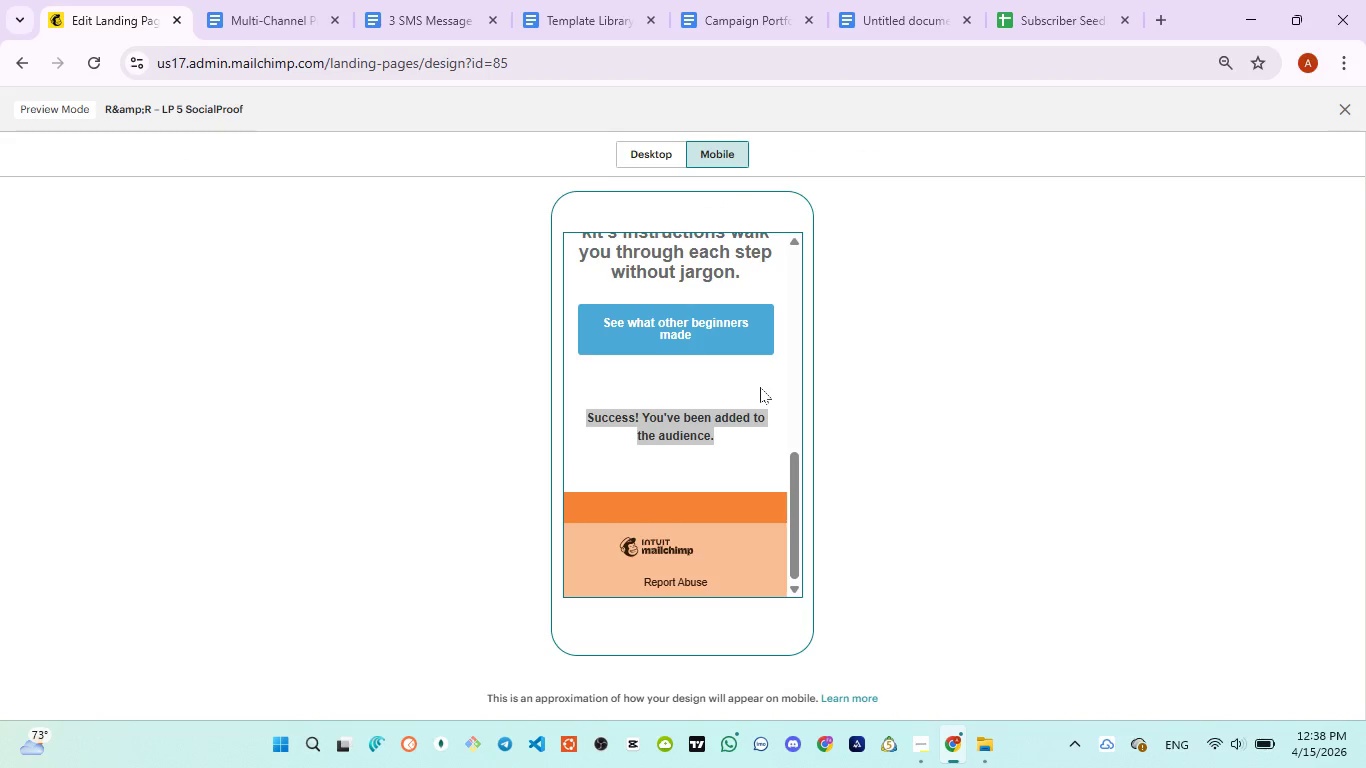 
left_click([760, 387])
 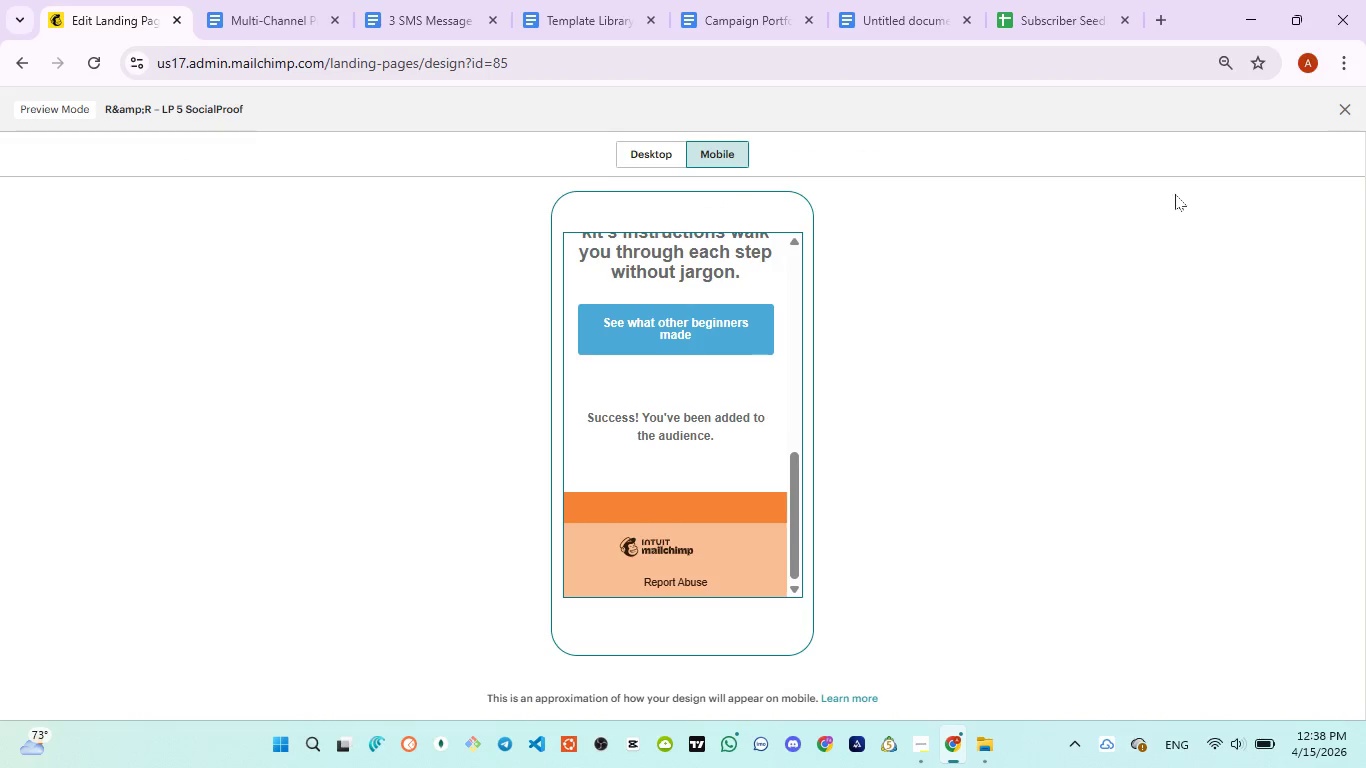 
left_click([1345, 117])
 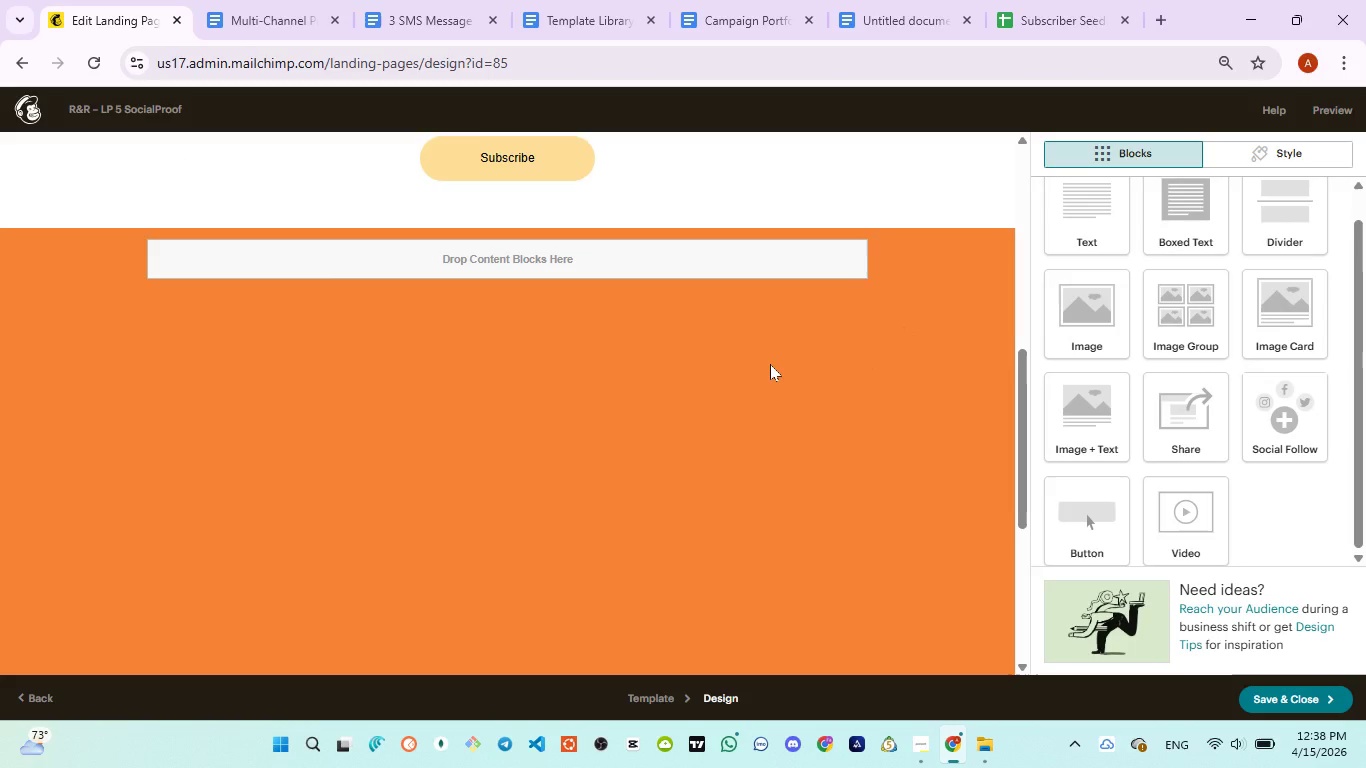 
scroll: coordinate [770, 364], scroll_direction: up, amount: 3.0
 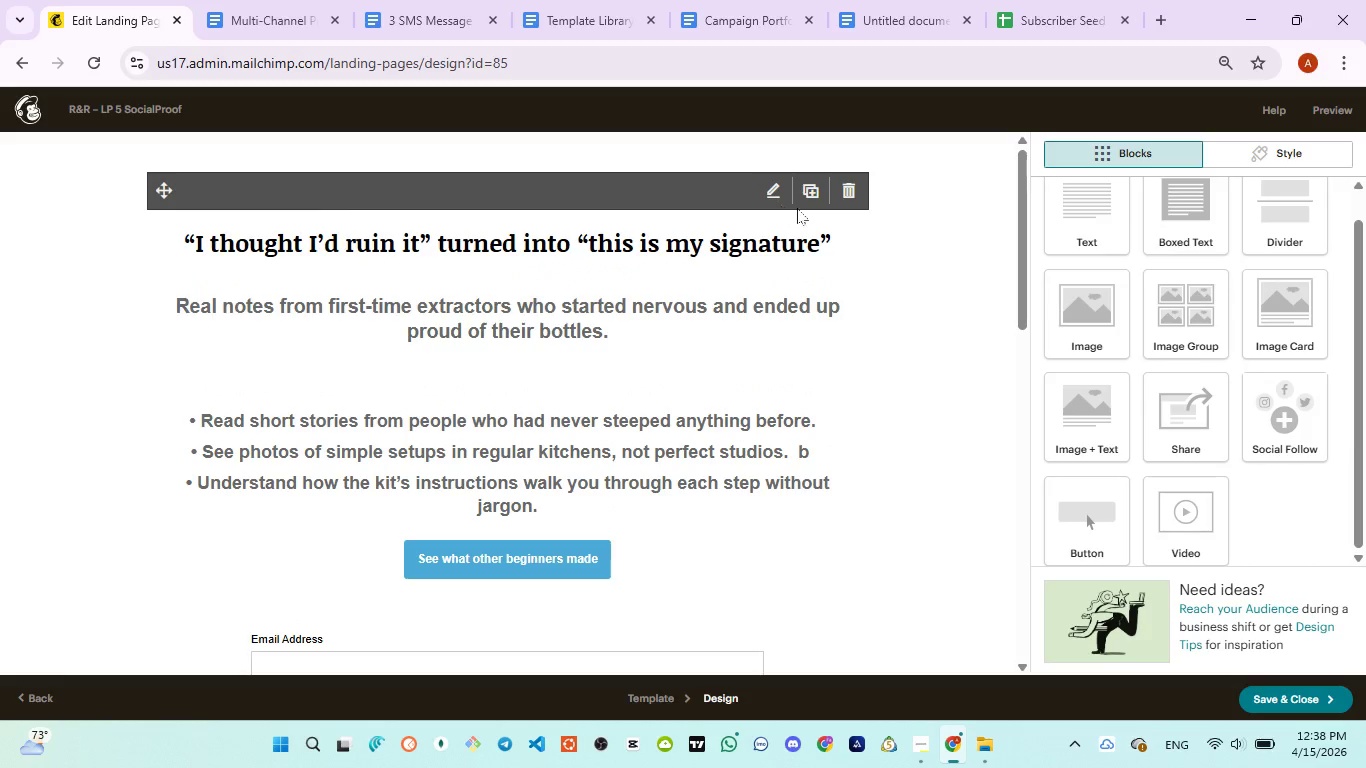 
scroll: coordinate [798, 406], scroll_direction: down, amount: 7.0
 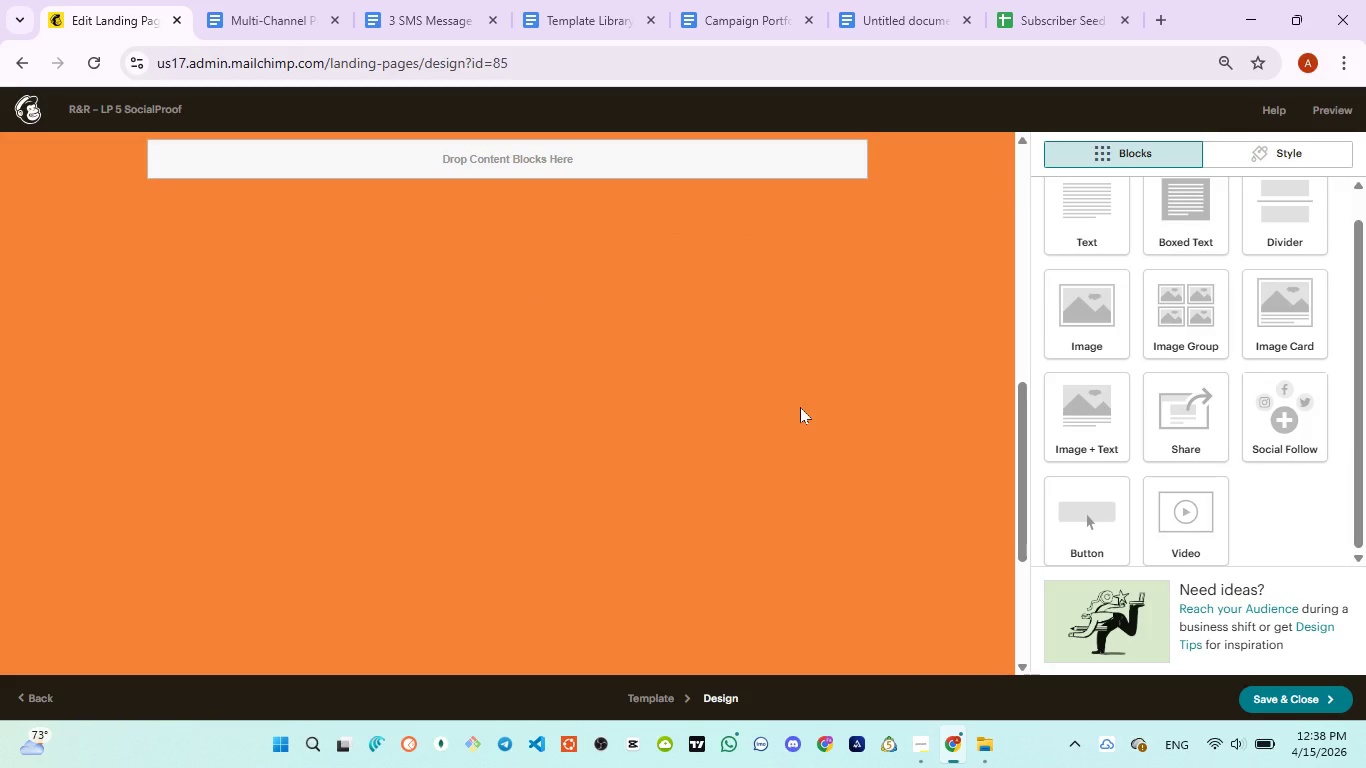 
scroll: coordinate [800, 407], scroll_direction: up, amount: 2.0
 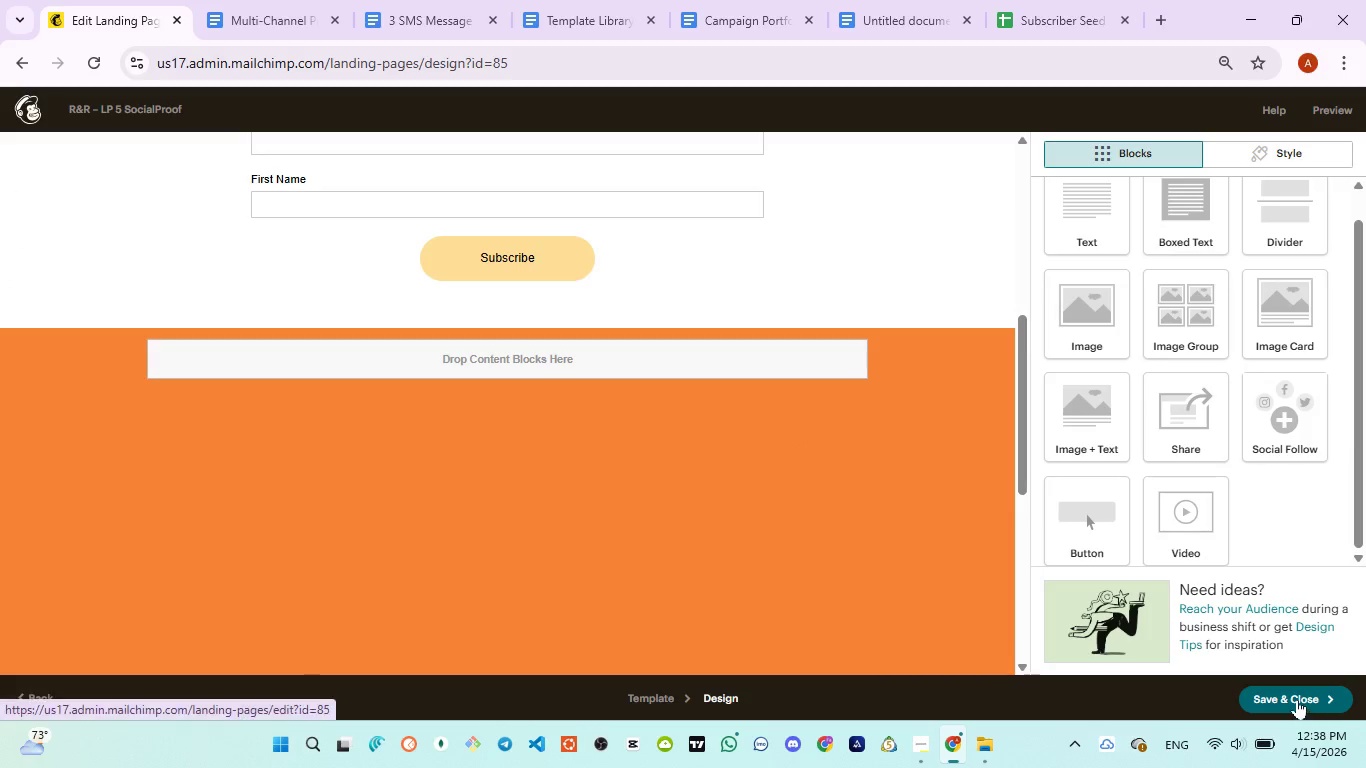 
left_click([1296, 698])
 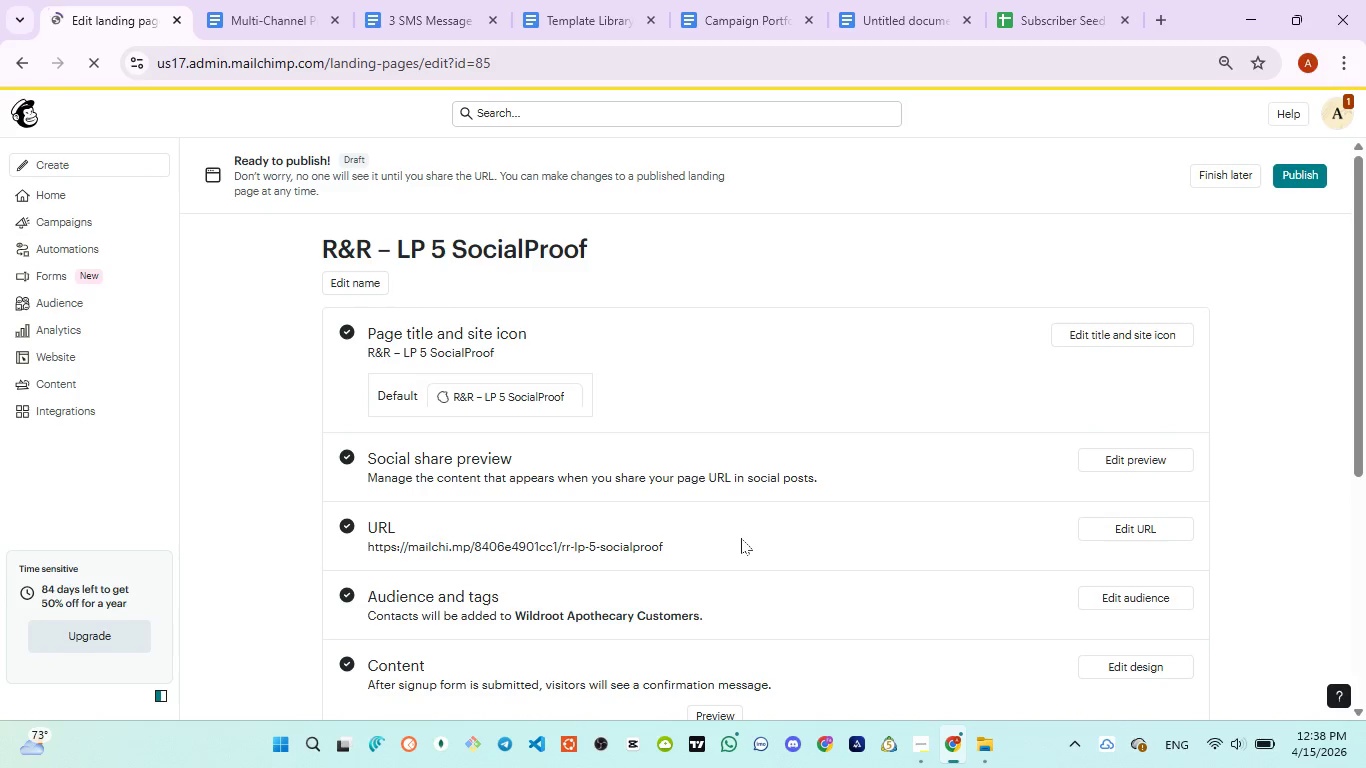 
wait(17.33)
 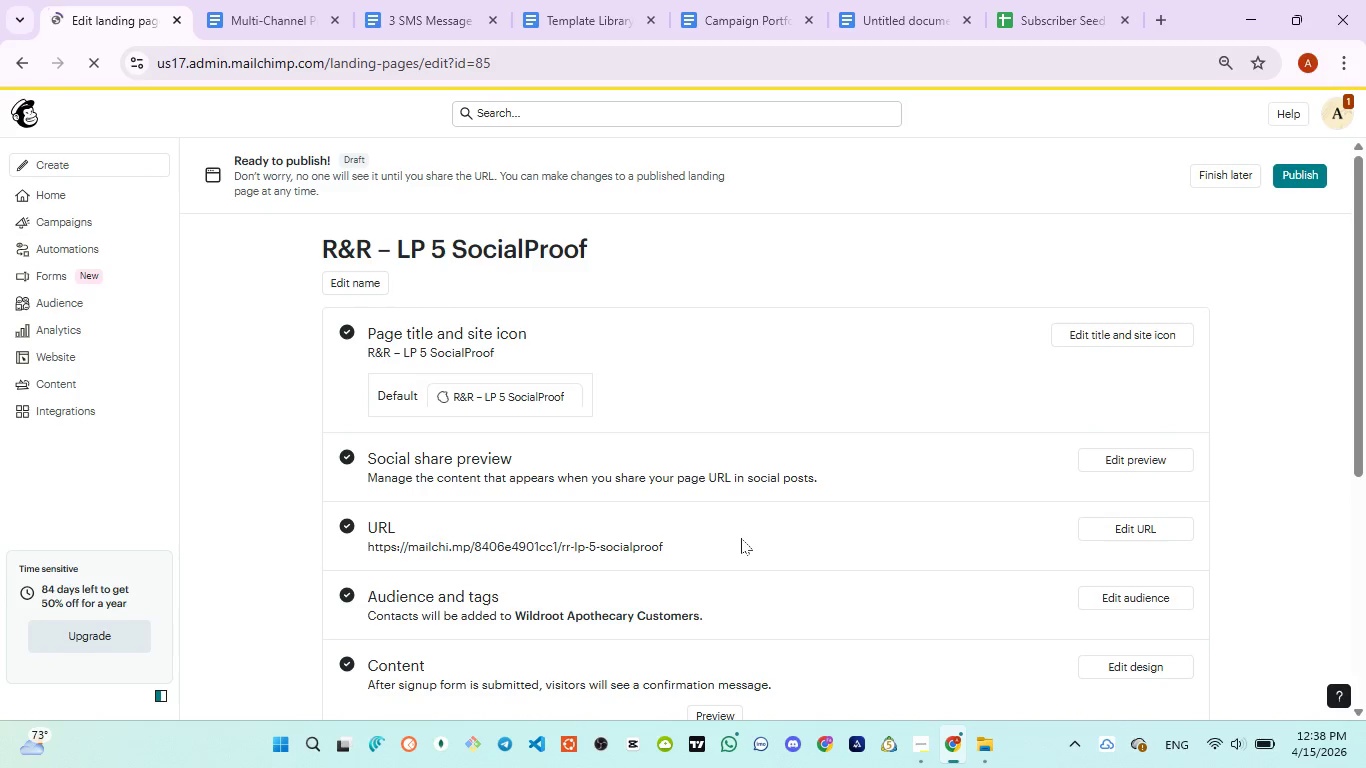 
scroll: coordinate [1074, 422], scroll_direction: down, amount: 2.0
 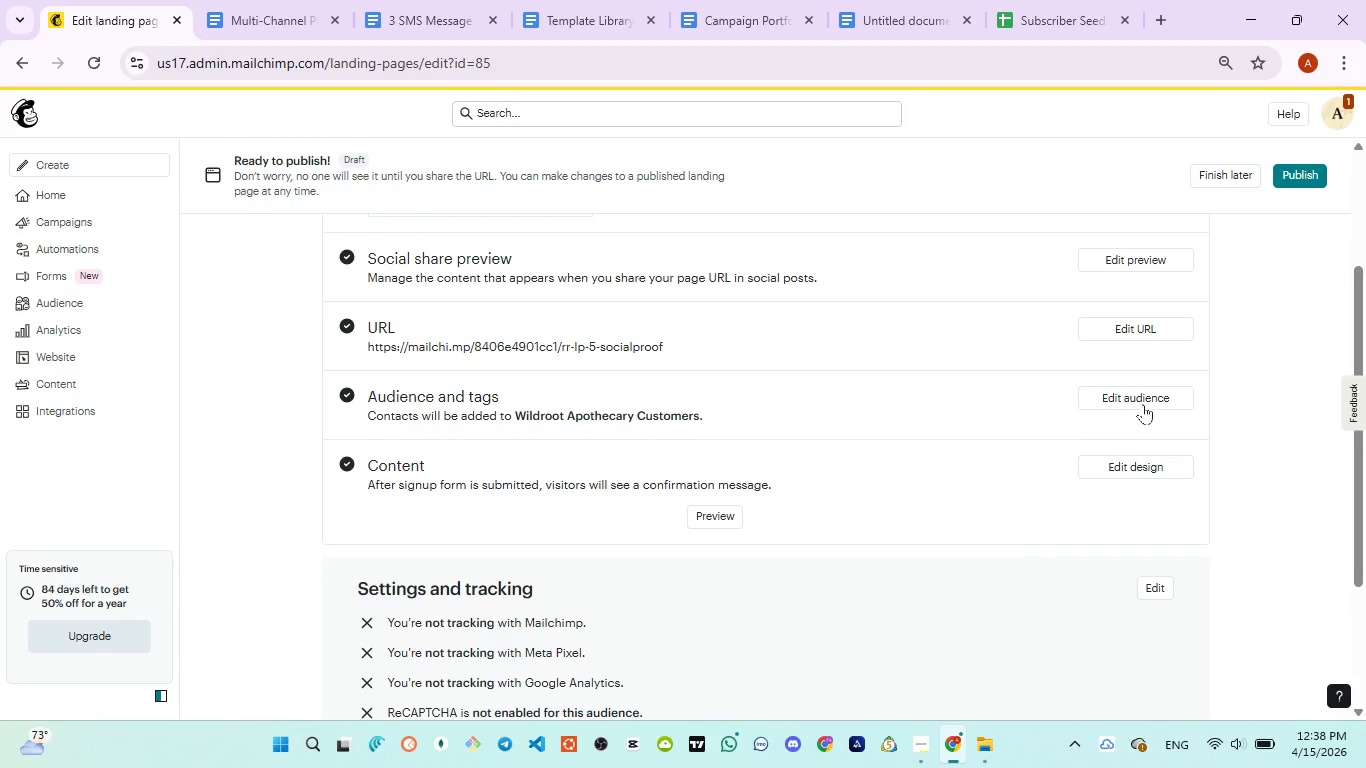 
left_click([1146, 399])
 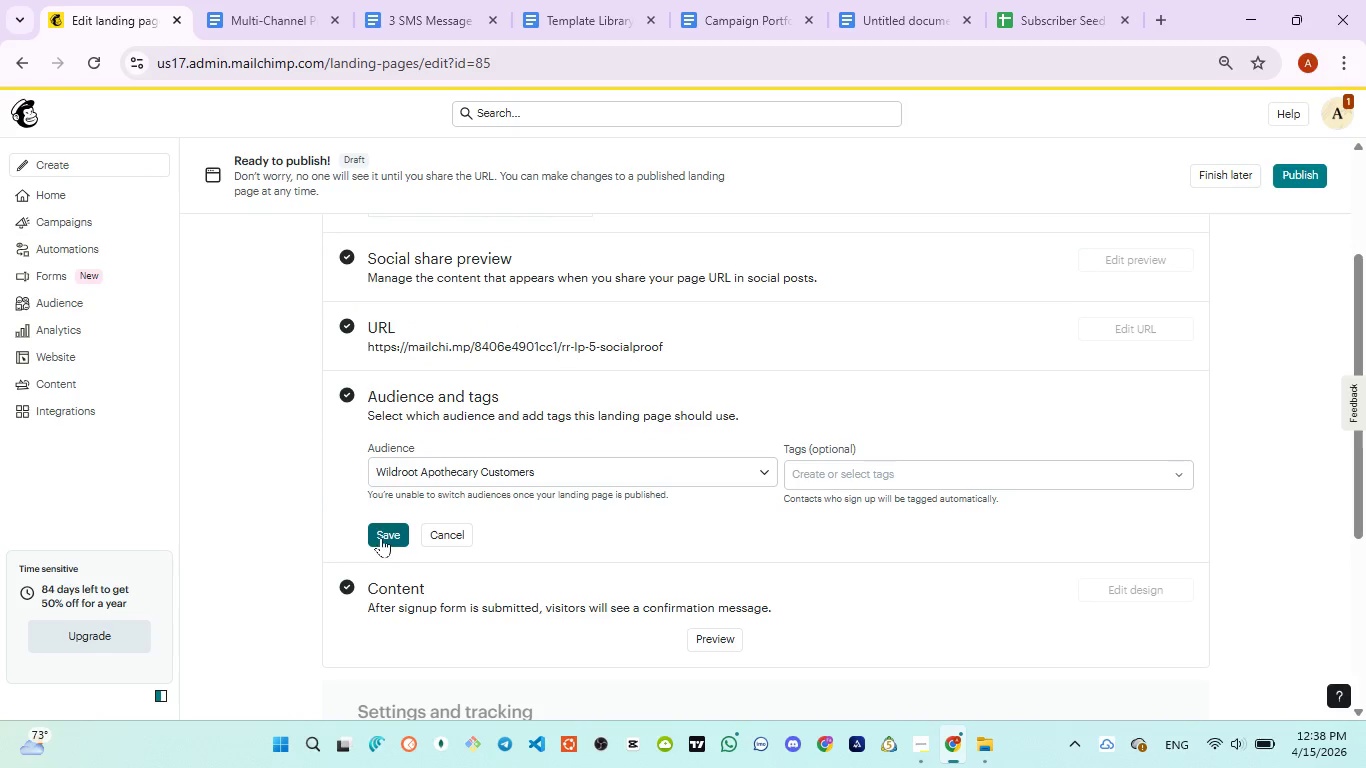 
left_click([853, 469])
 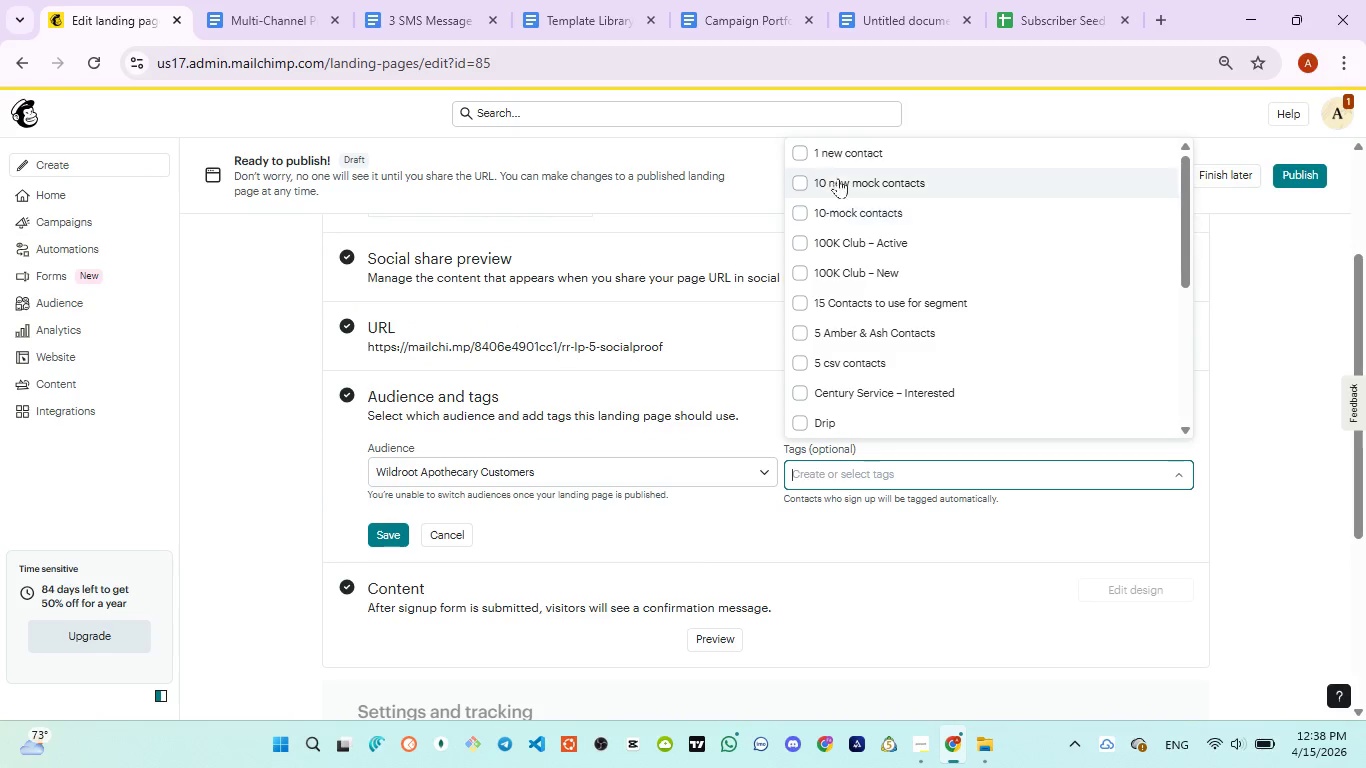 
left_click([843, 156])
 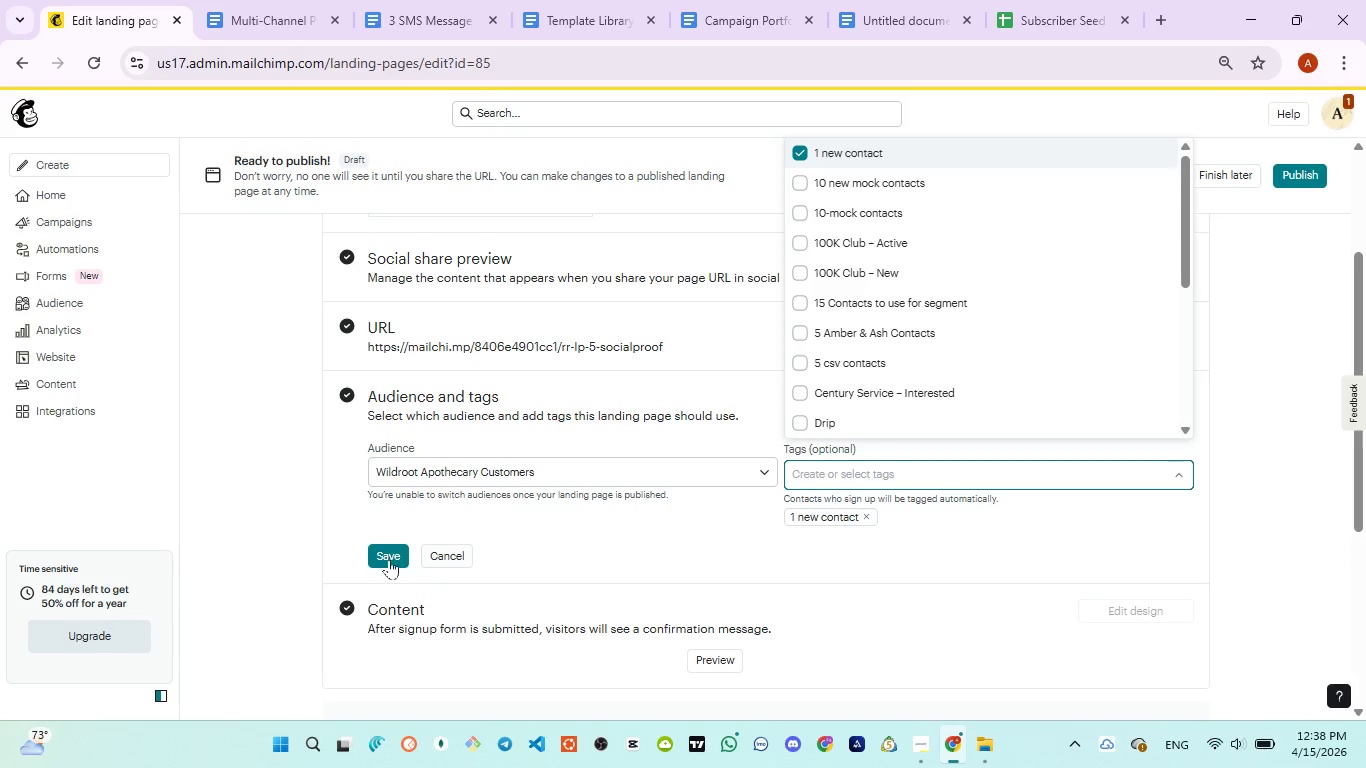 
left_click([387, 556])
 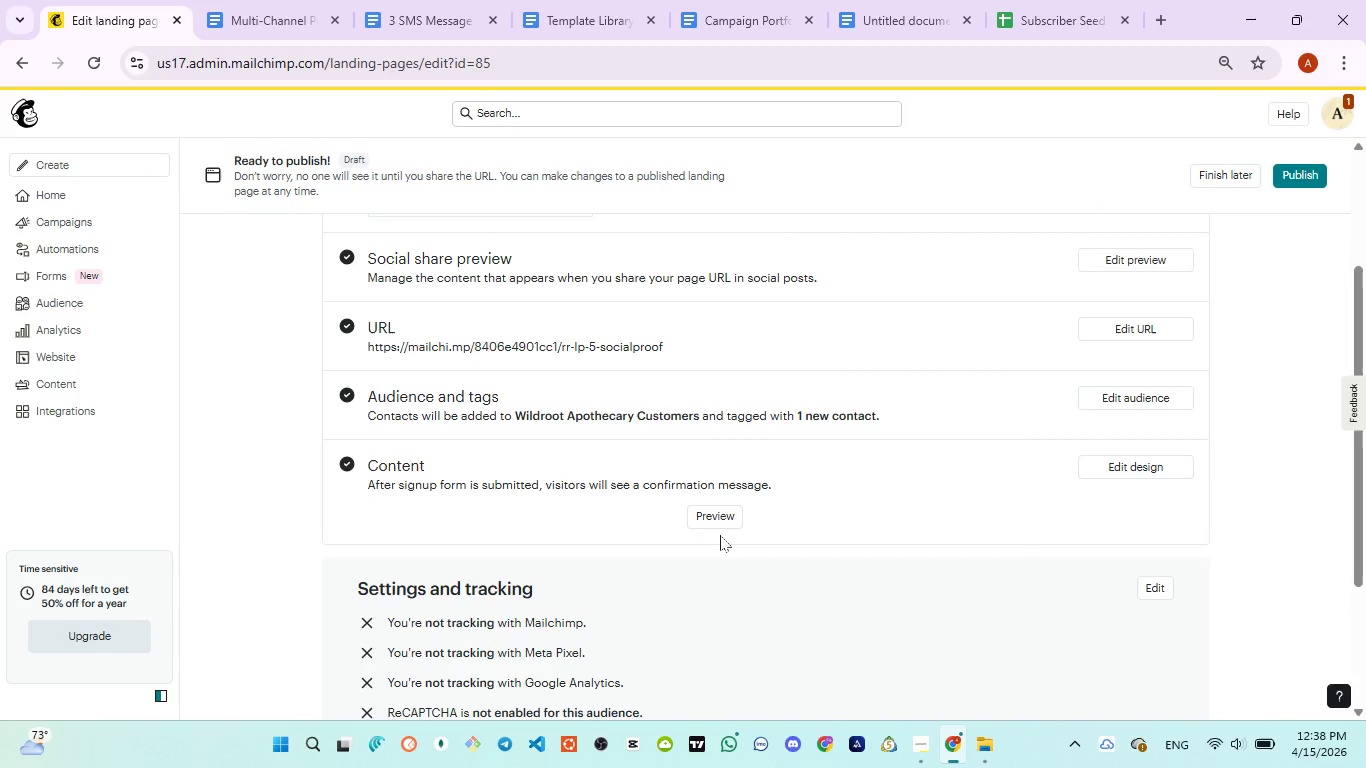 
wait(6.12)
 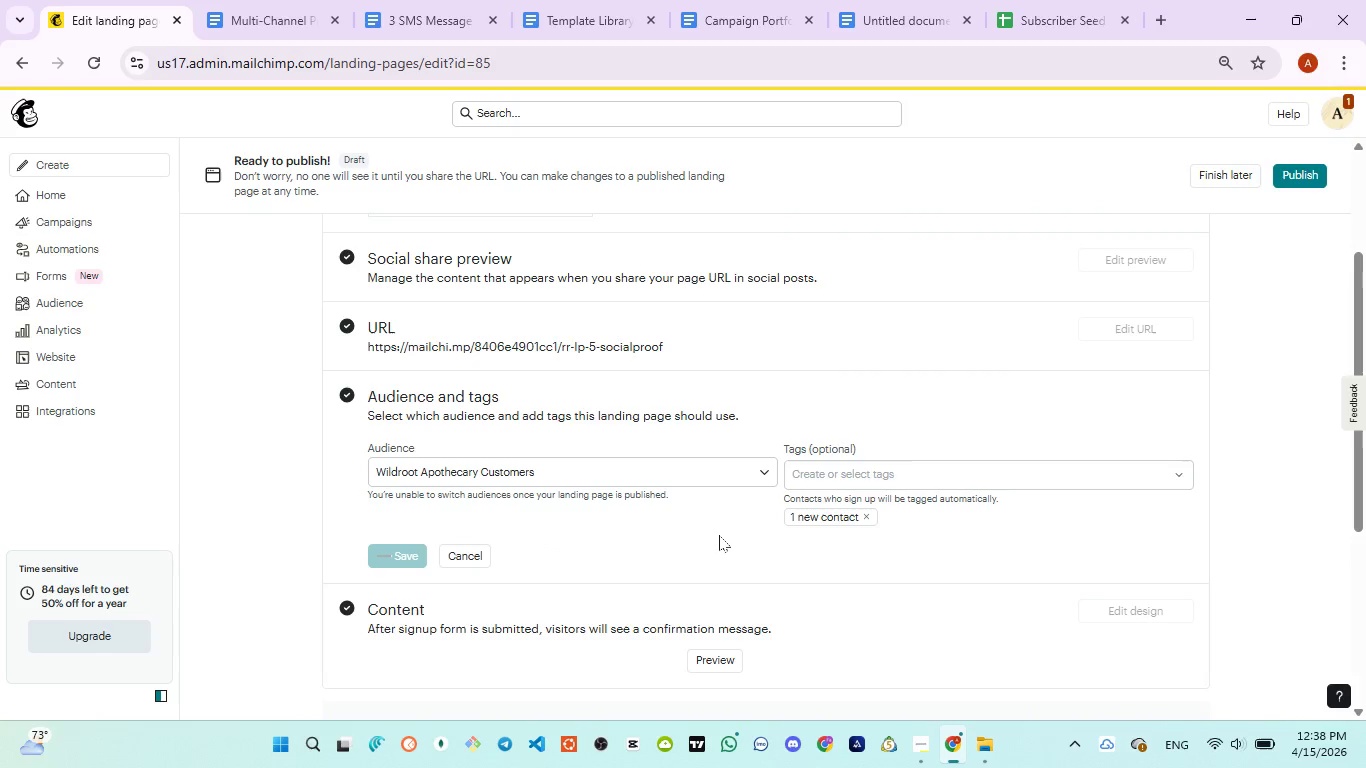 
left_click([1162, 590])
 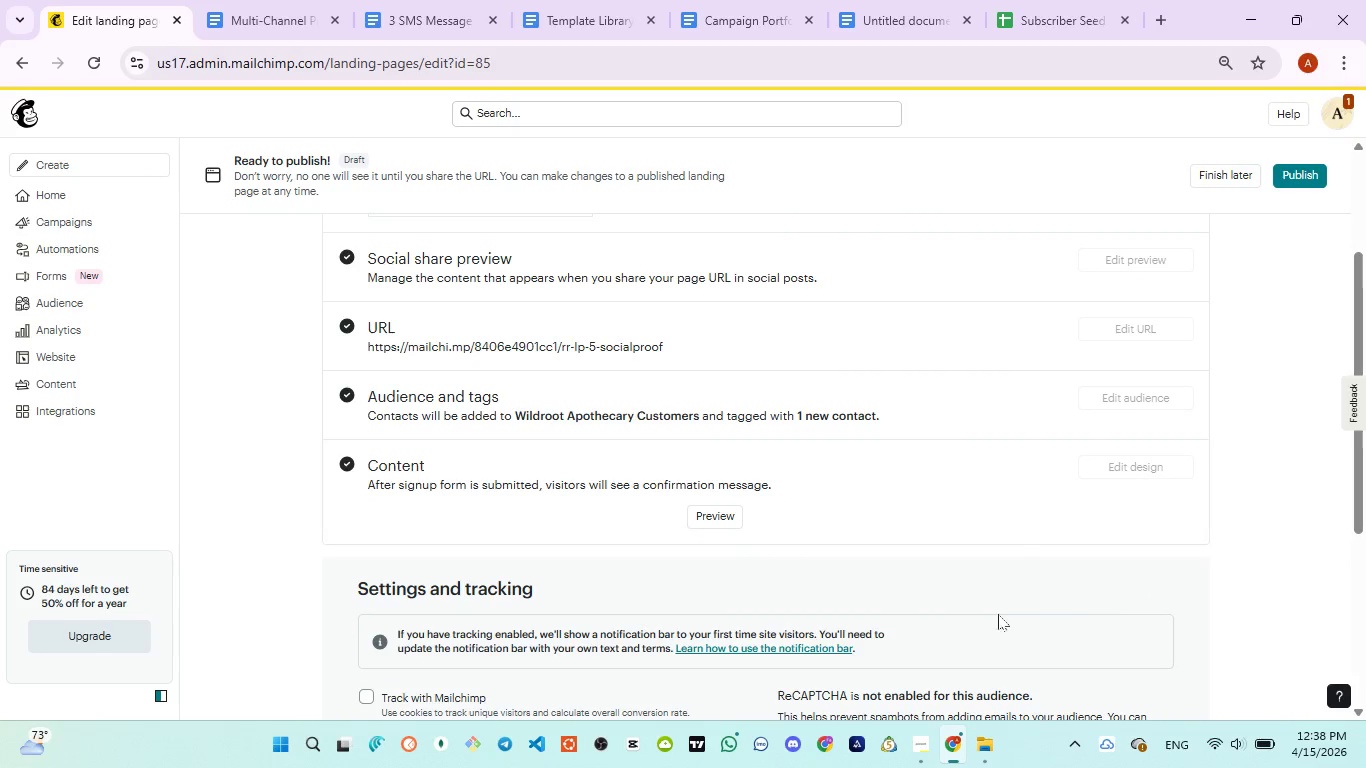 
scroll: coordinate [961, 613], scroll_direction: down, amount: 3.0
 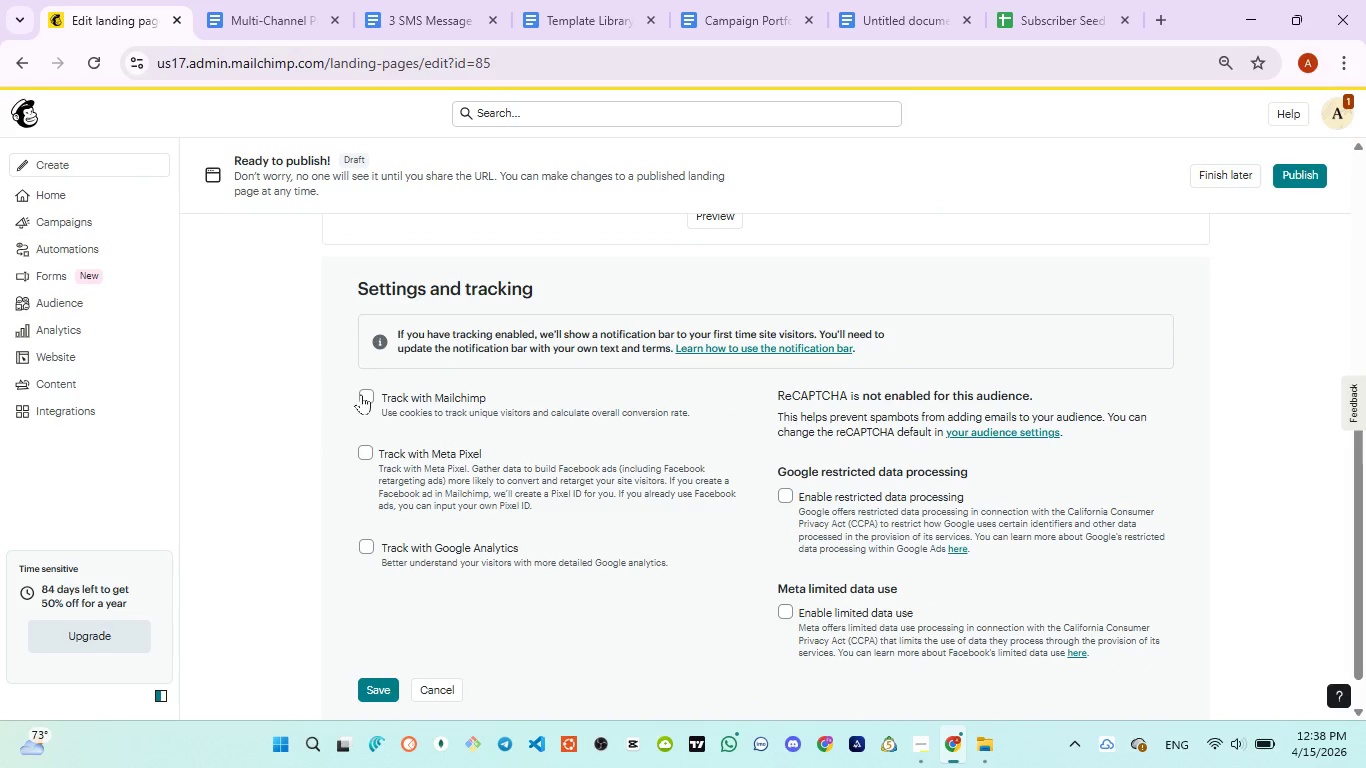 
left_click([367, 395])
 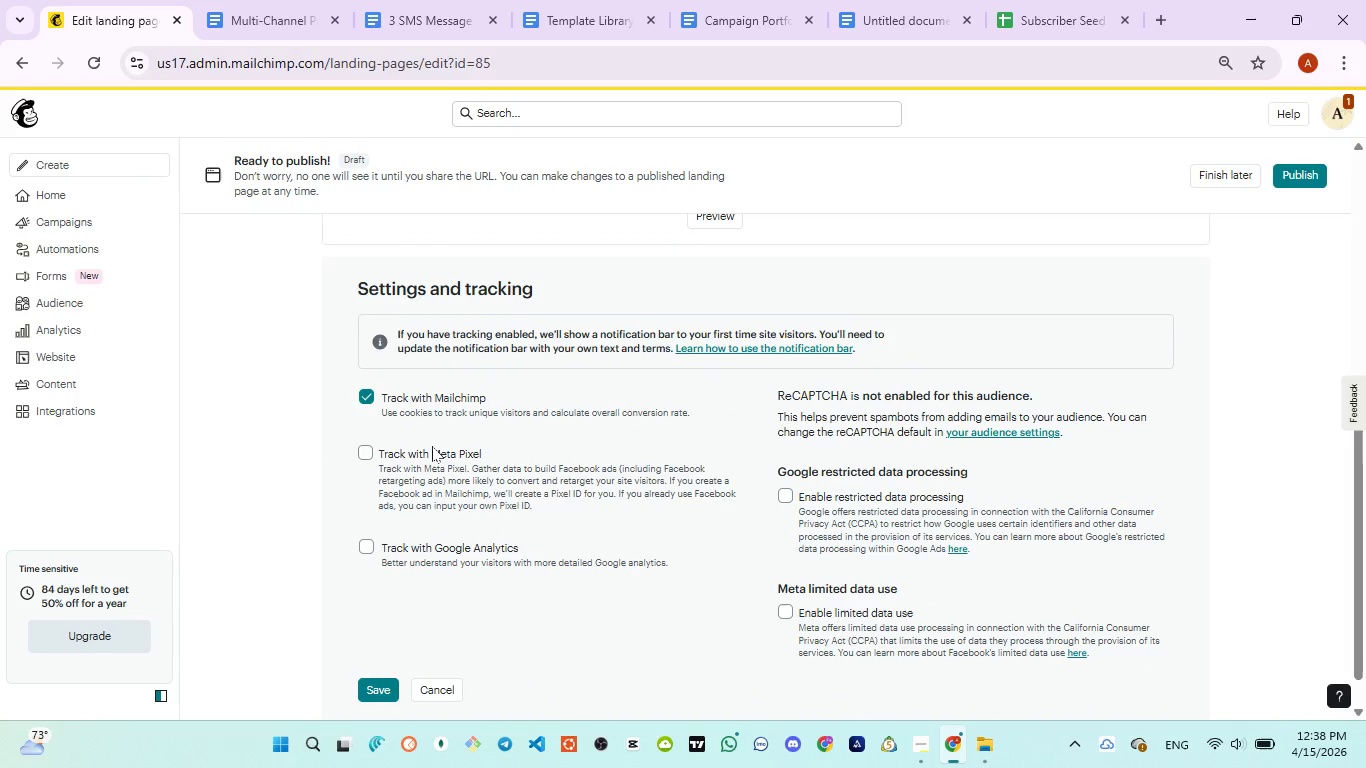 
scroll: coordinate [434, 475], scroll_direction: down, amount: 2.0
 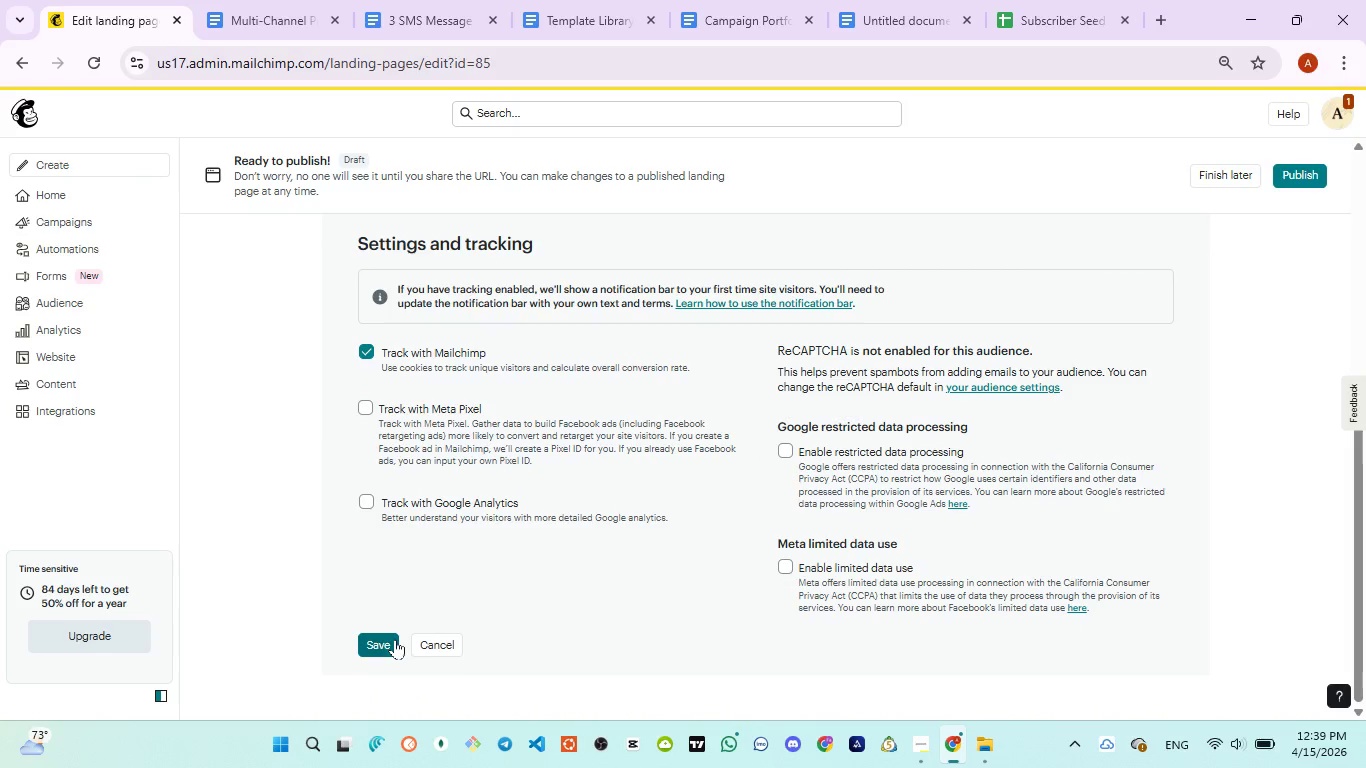 
left_click([394, 640])
 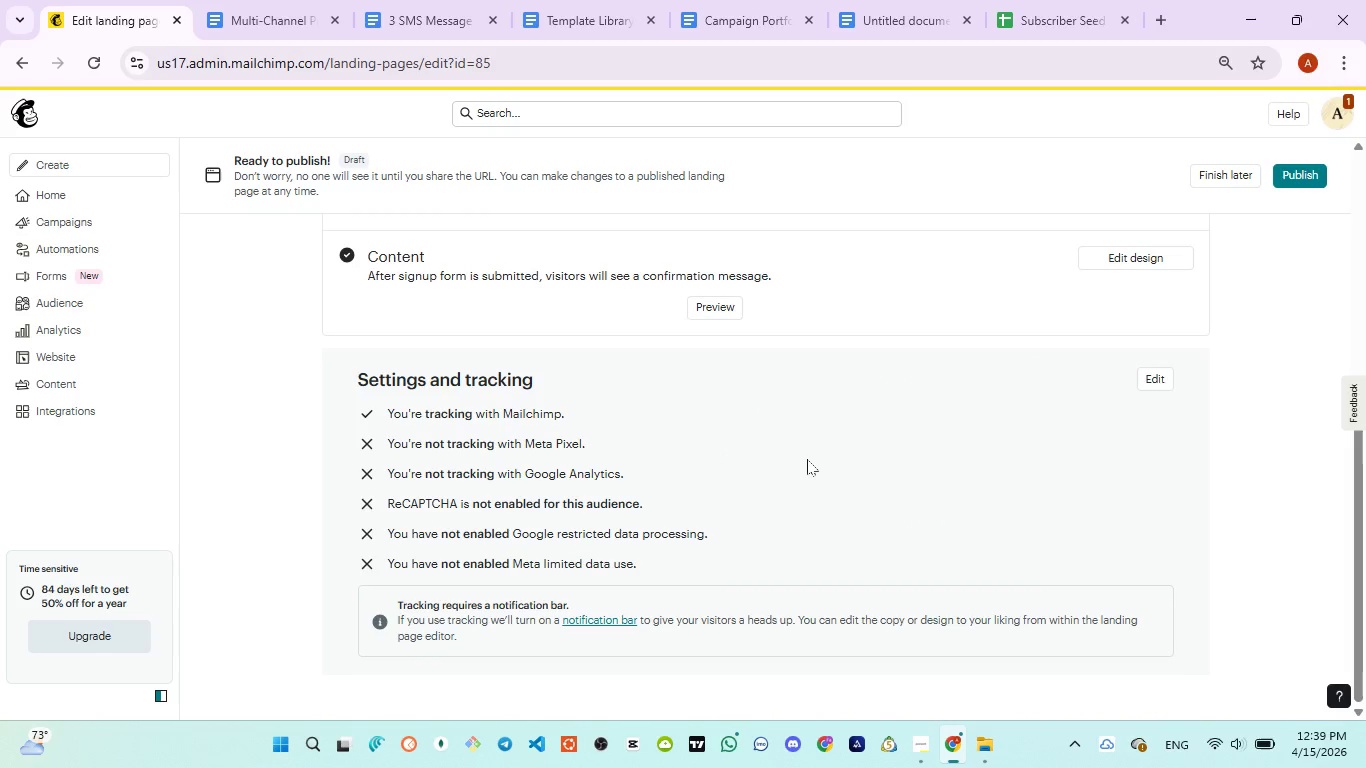 
scroll: coordinate [812, 469], scroll_direction: down, amount: 3.0
 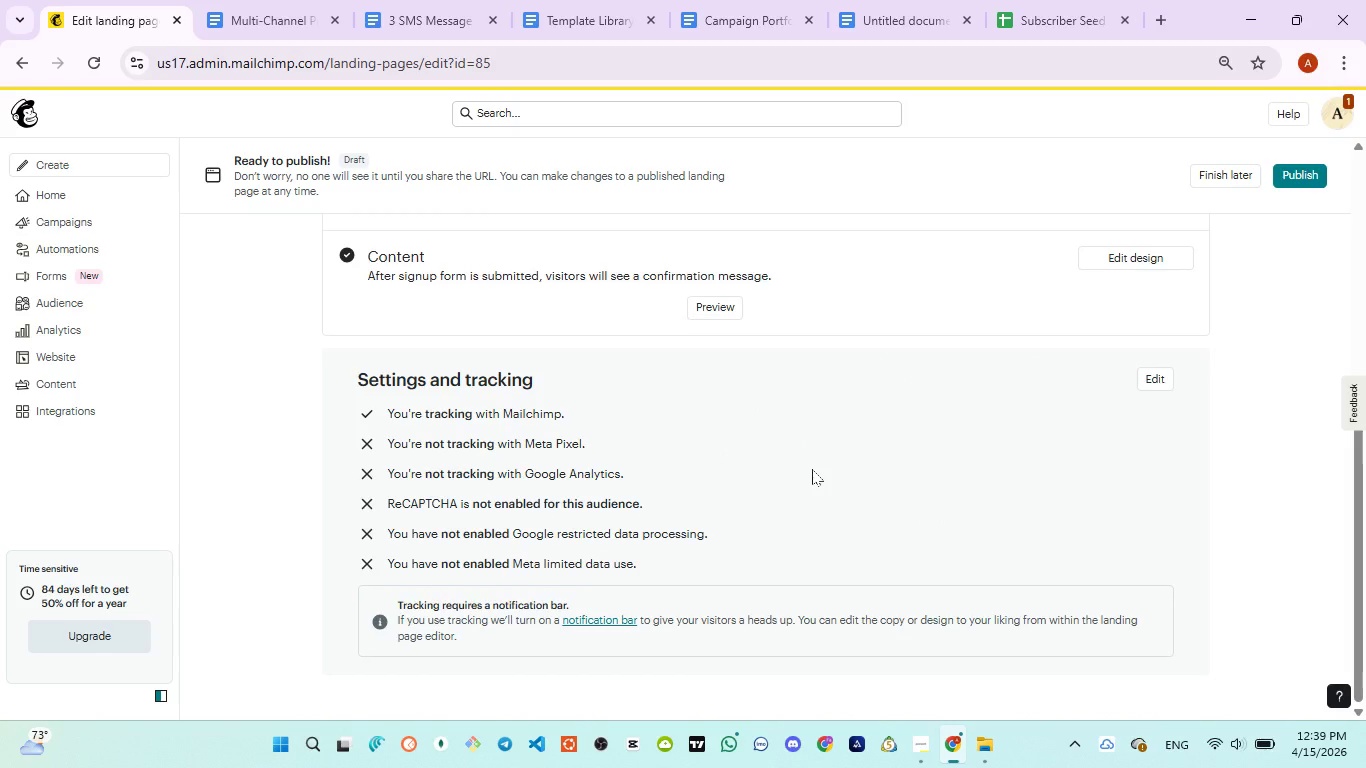 
scroll: coordinate [813, 470], scroll_direction: up, amount: 5.0
 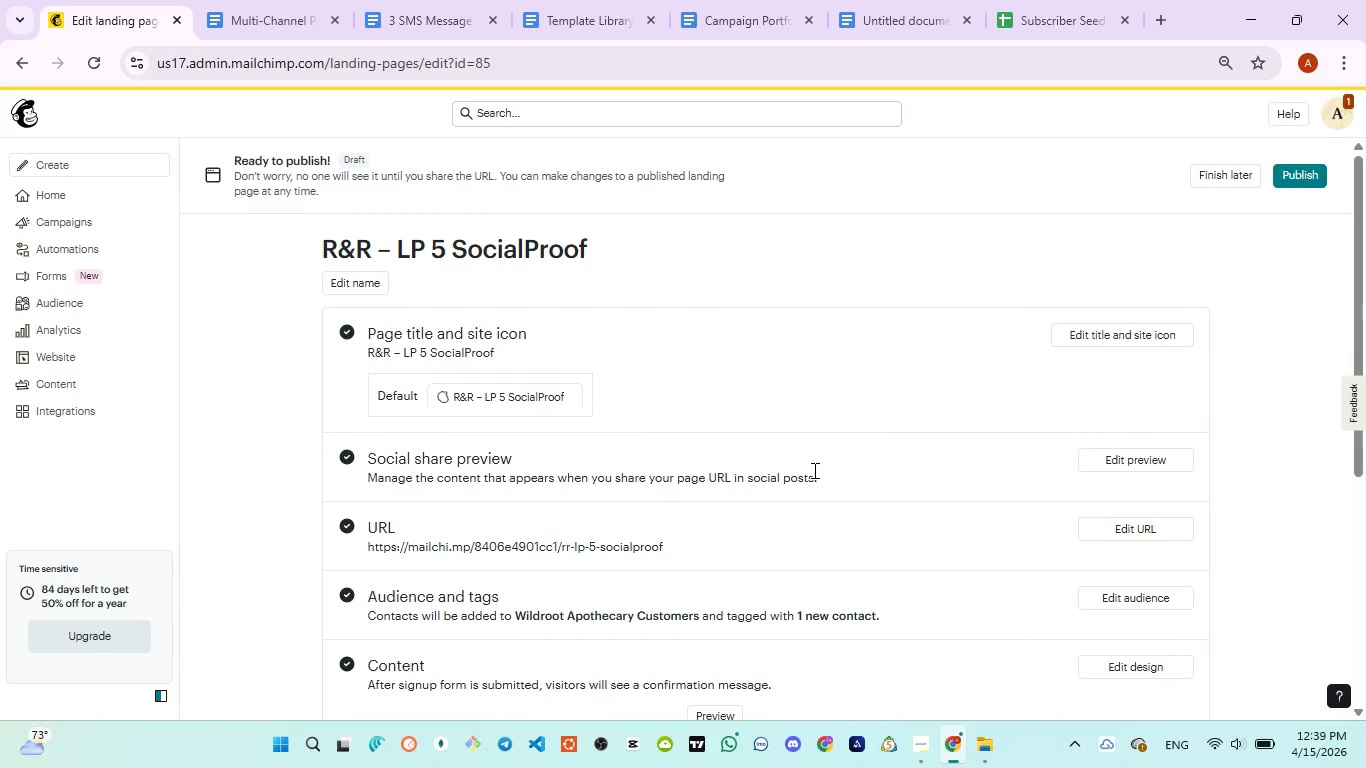 
scroll: coordinate [813, 470], scroll_direction: down, amount: 10.0
 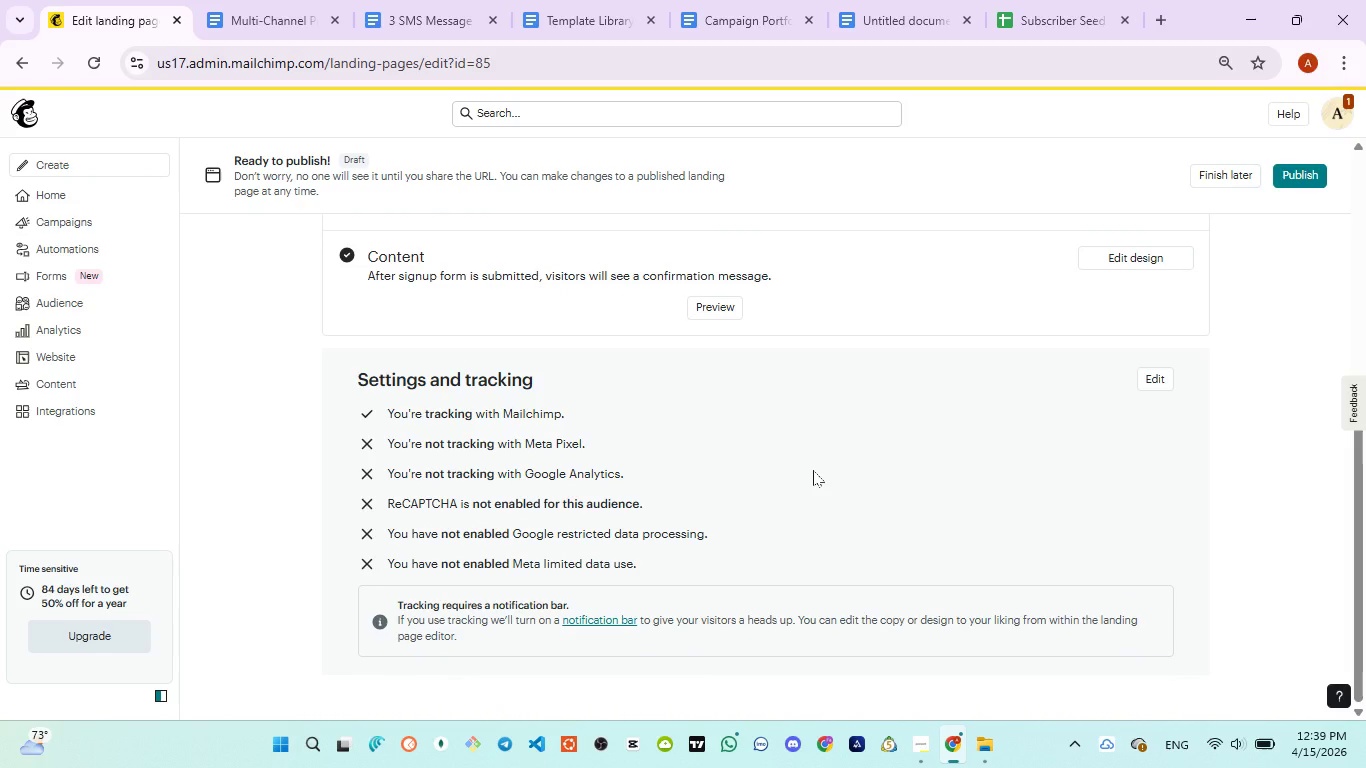 
scroll: coordinate [813, 470], scroll_direction: up, amount: 10.0
 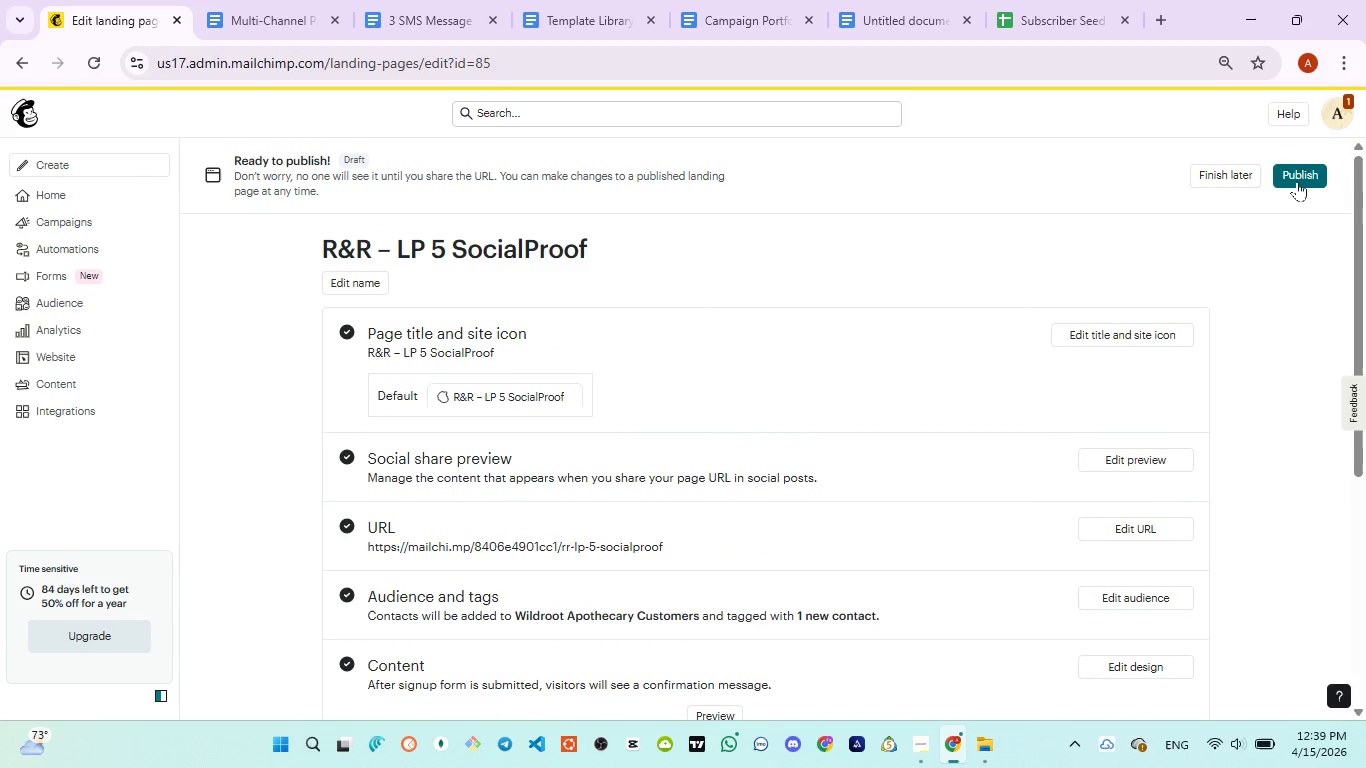 
left_click([1297, 181])
 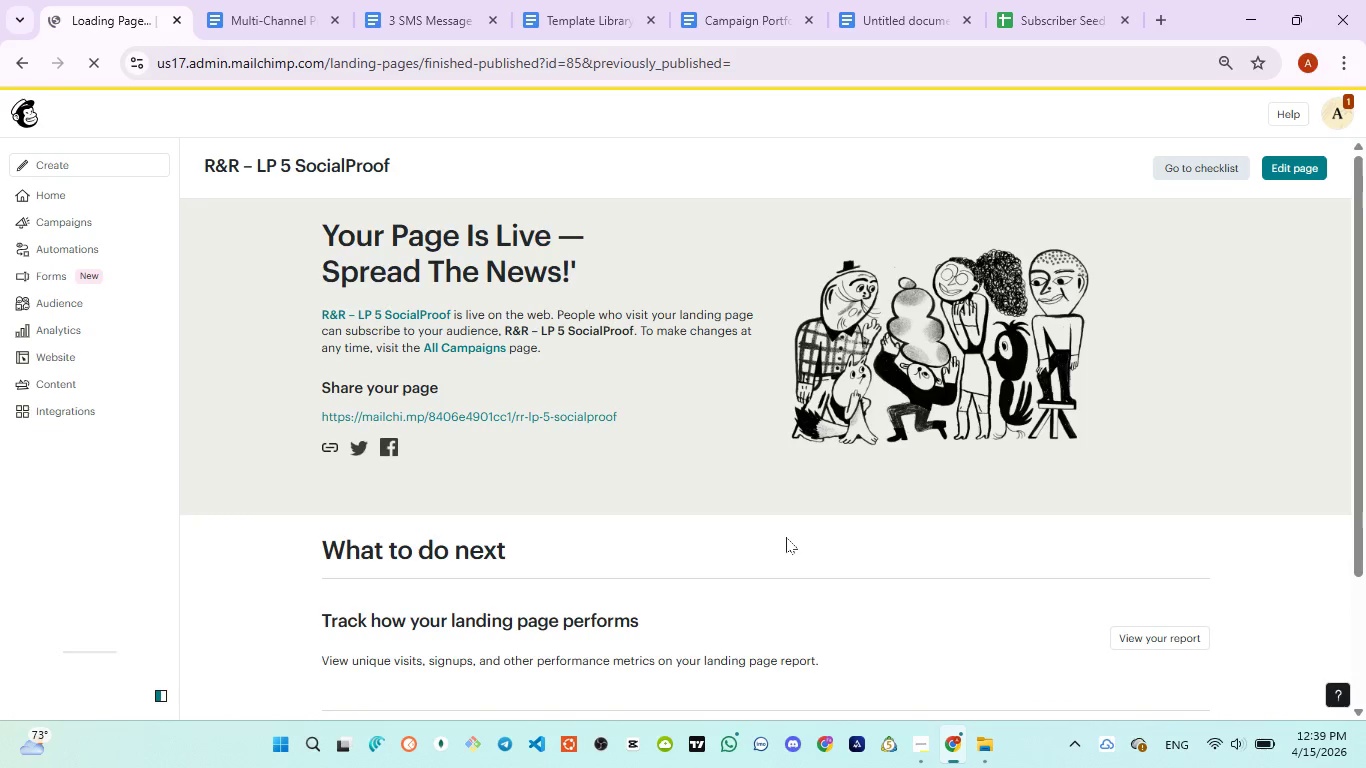 
wait(10.77)
 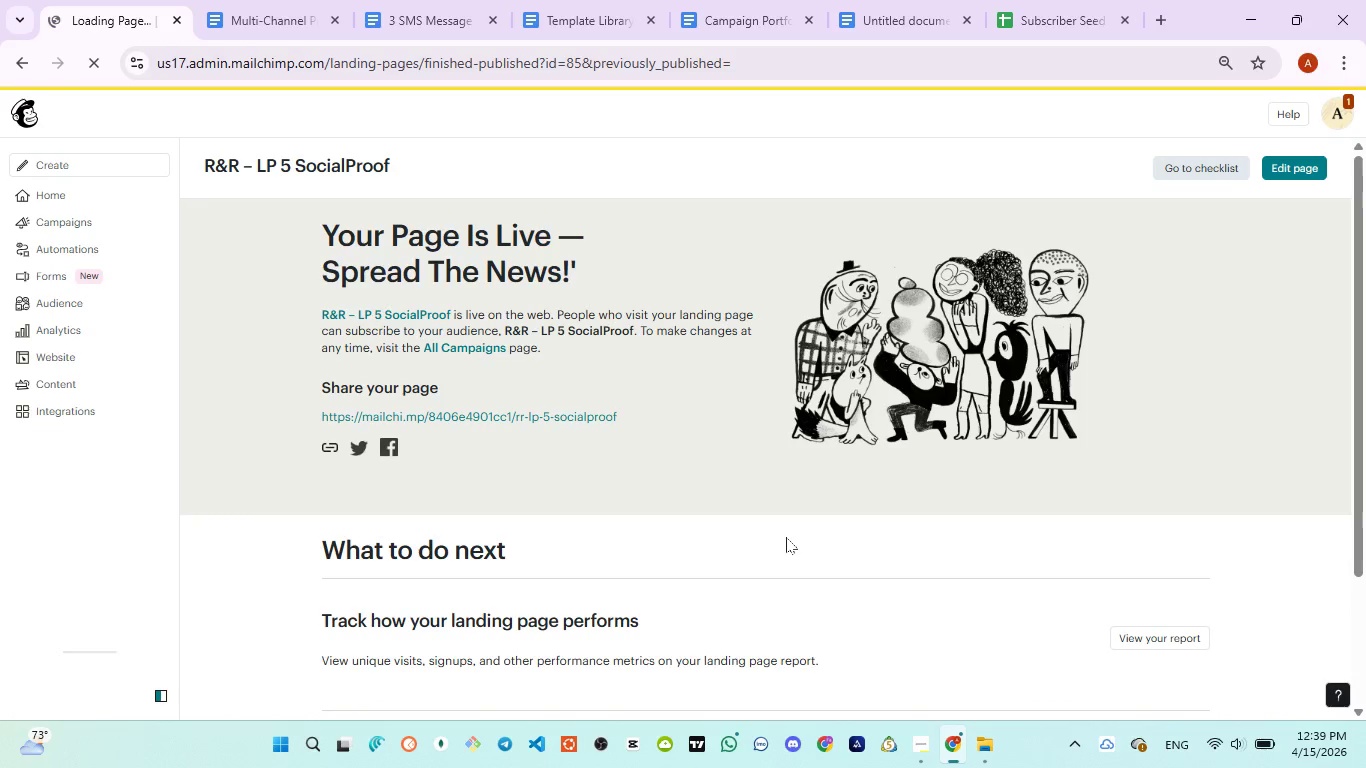 
left_click([530, 418])
 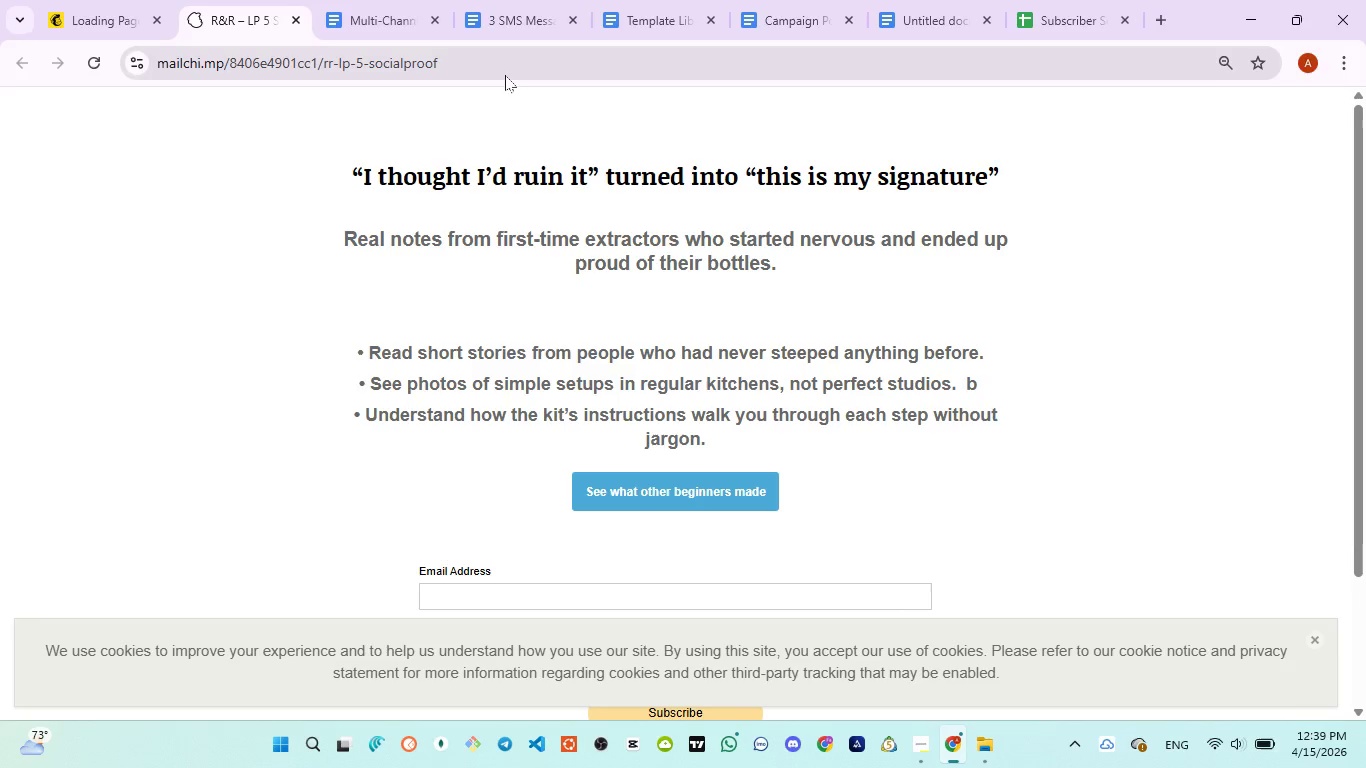 
key(Control+C)
 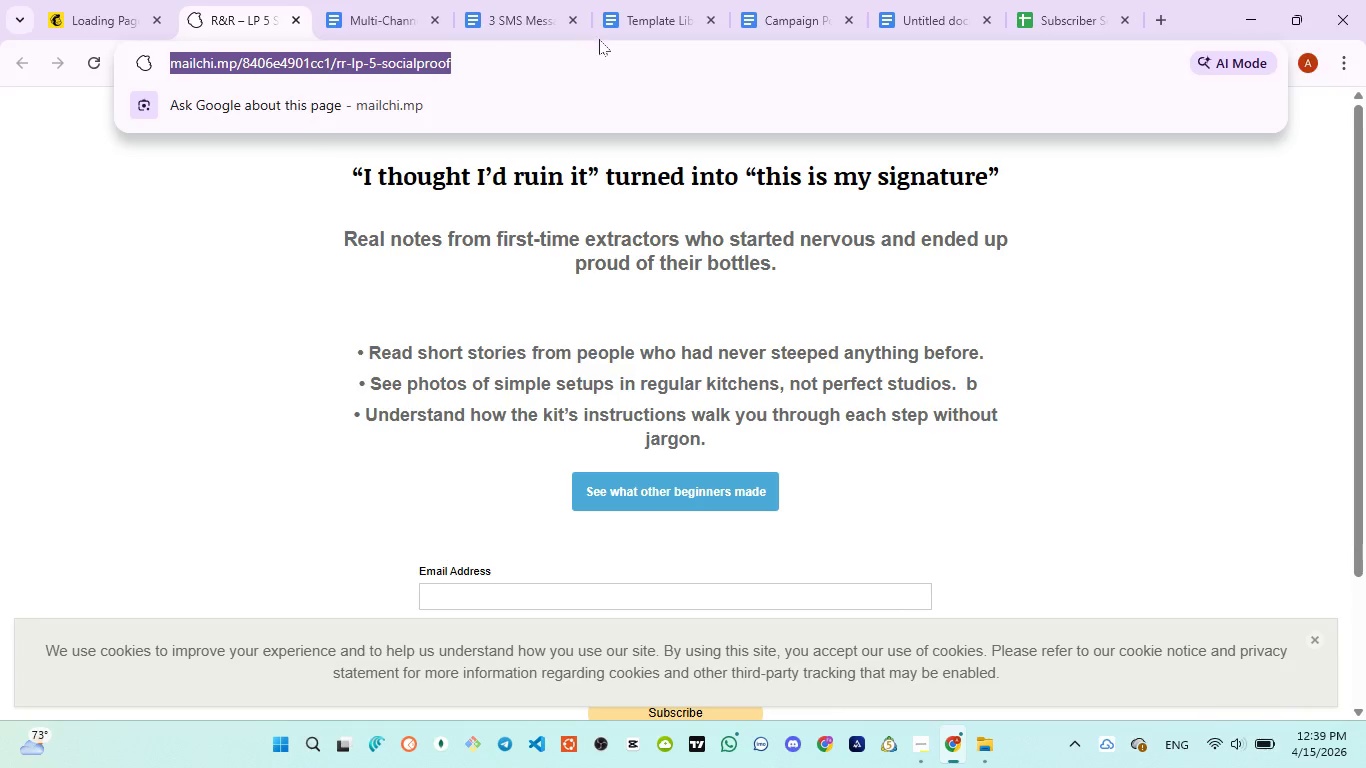 
mouse_move([615, 42])
 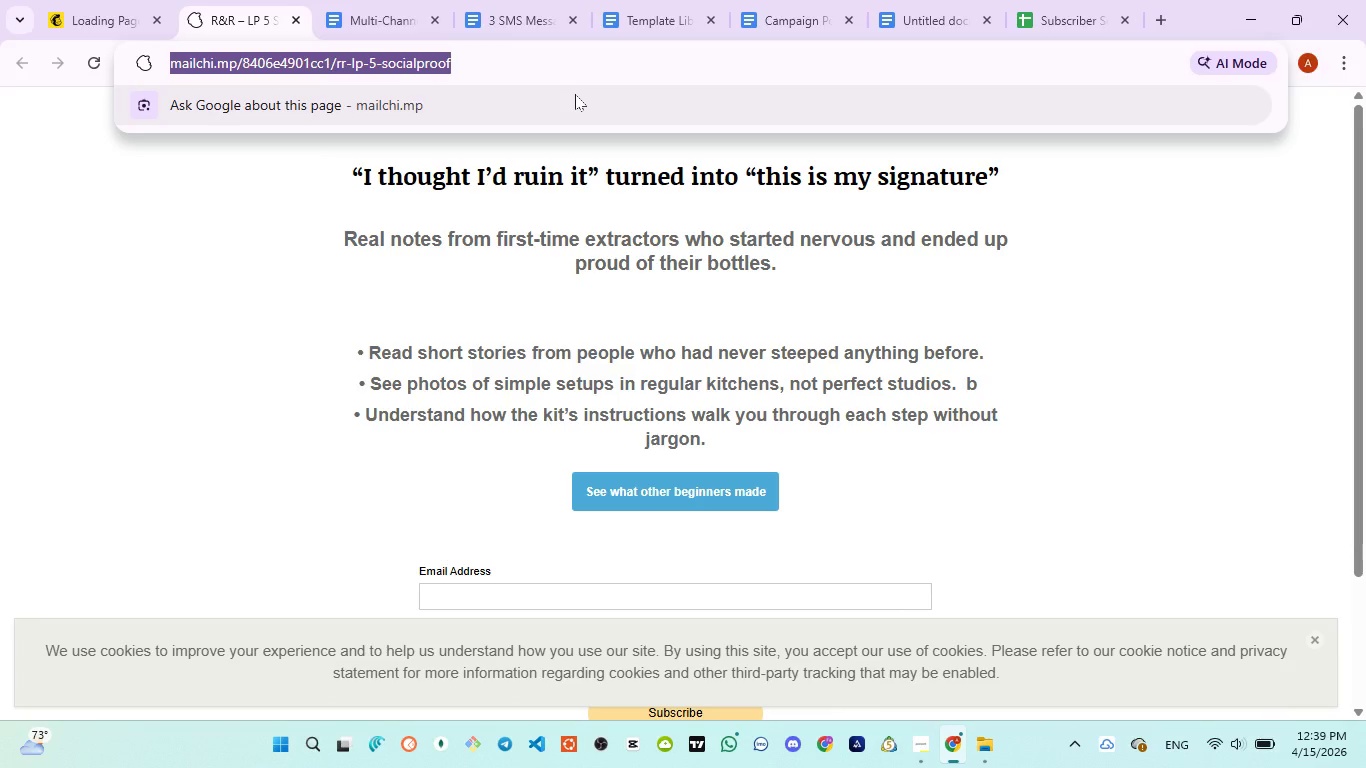 
key(Control+C)
 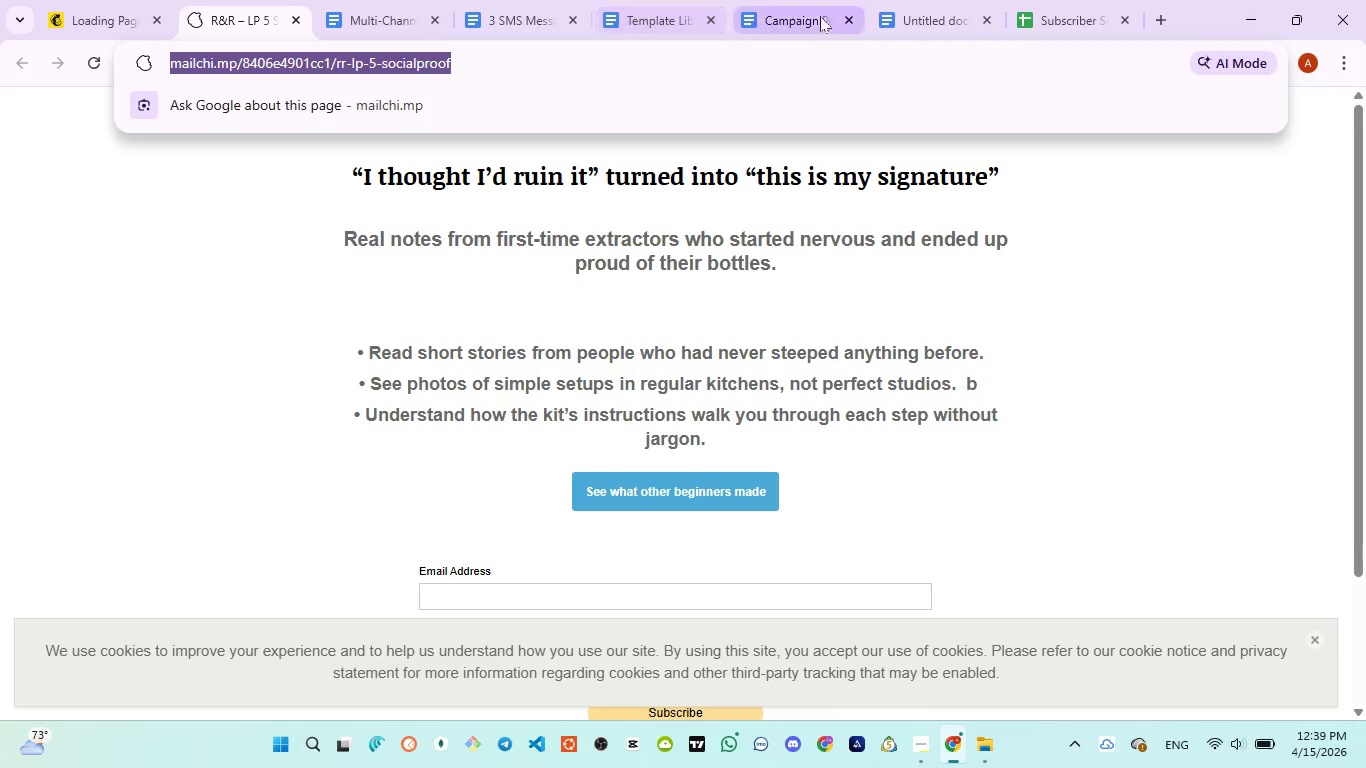 
left_click([904, 11])
 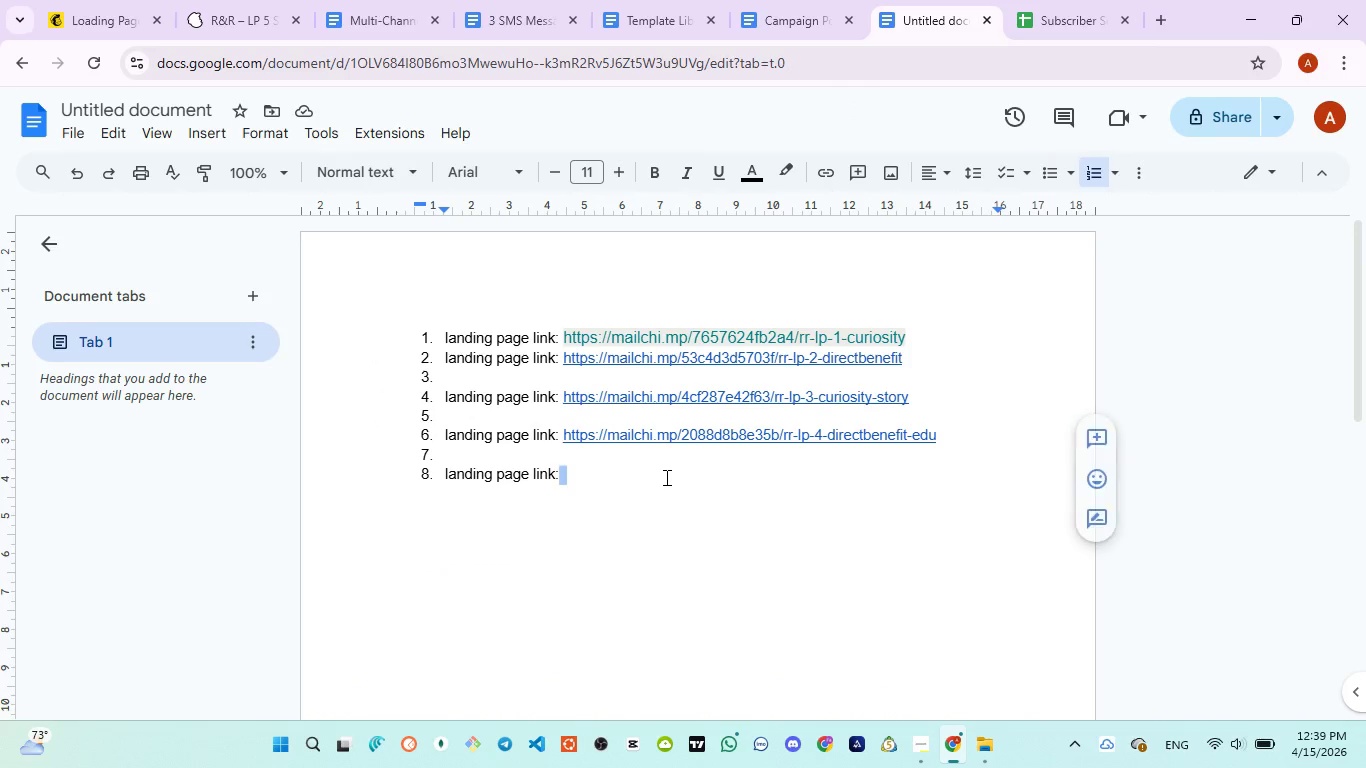 
key(Space)
 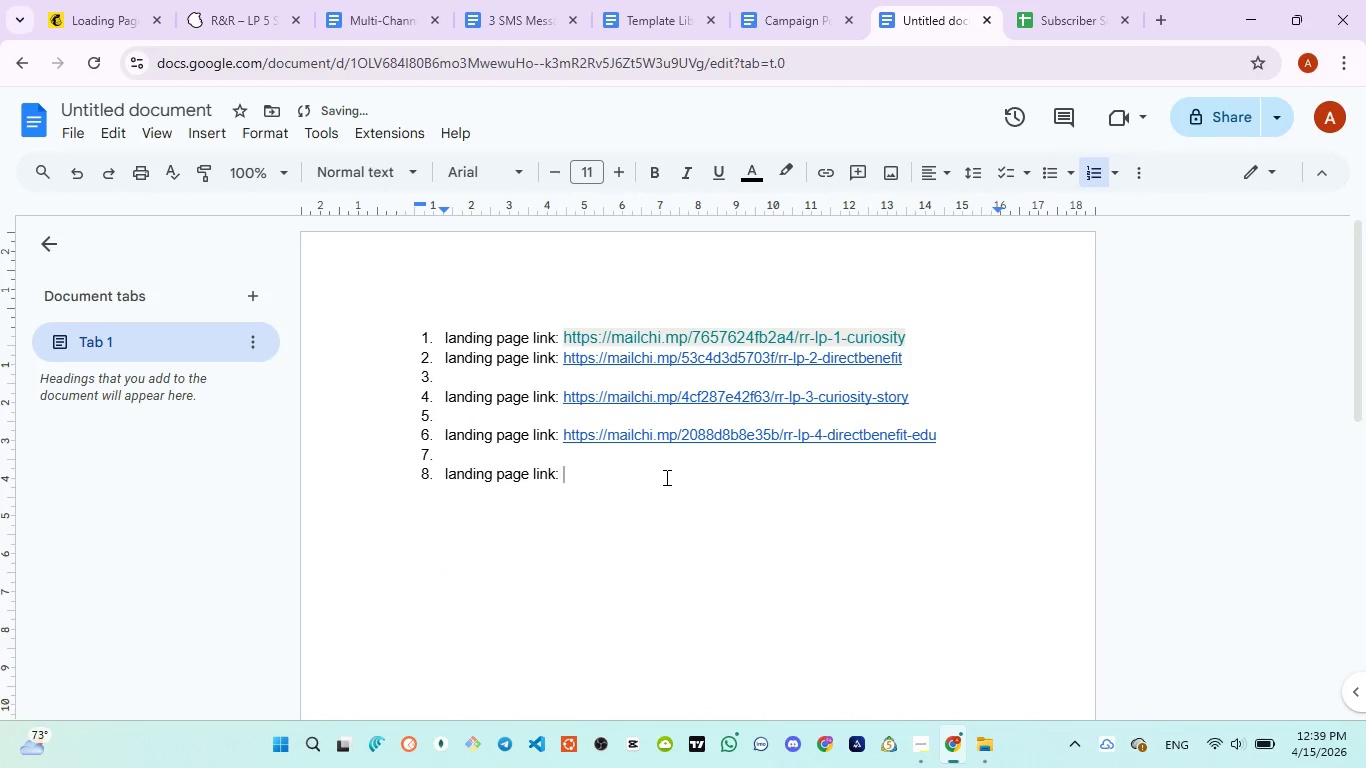 
key(Control+V)
 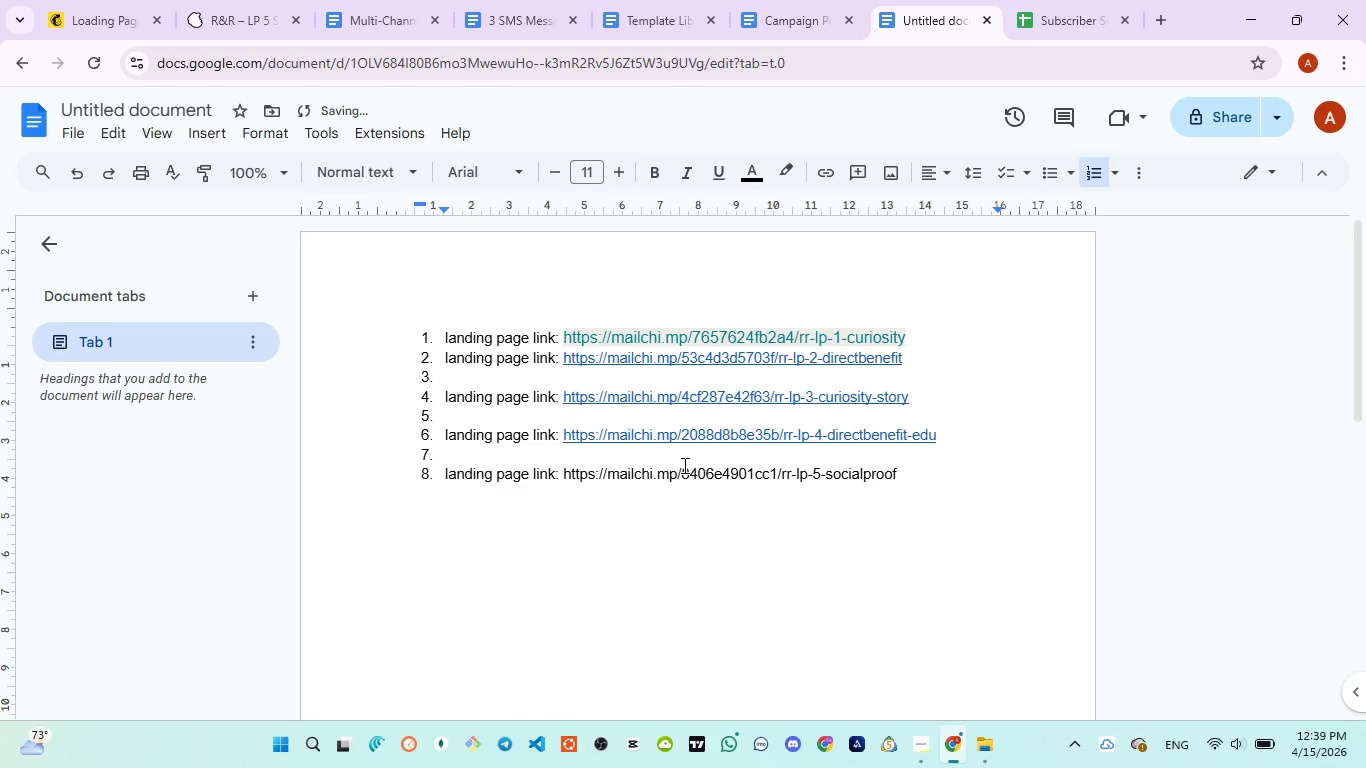 
key(Enter)
 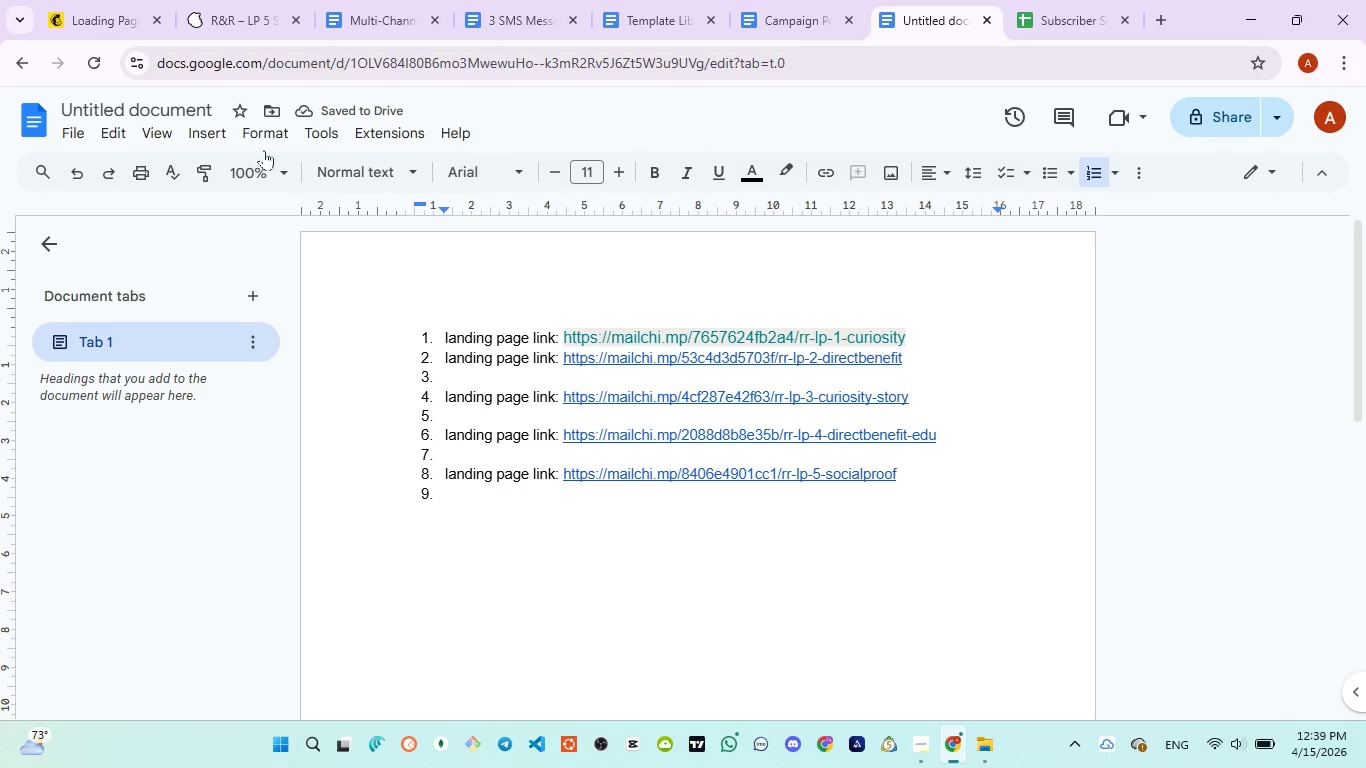 
left_click([292, 22])
 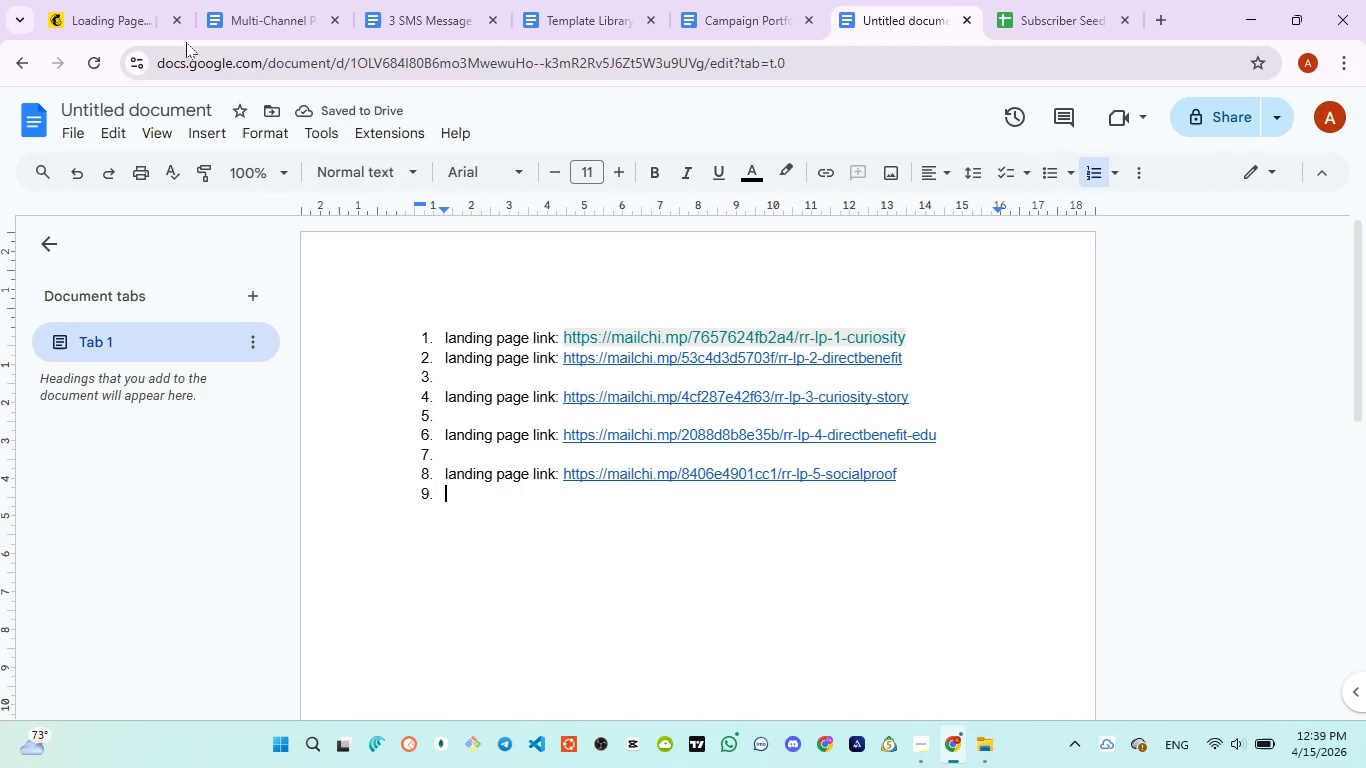 
left_click([239, 13])
 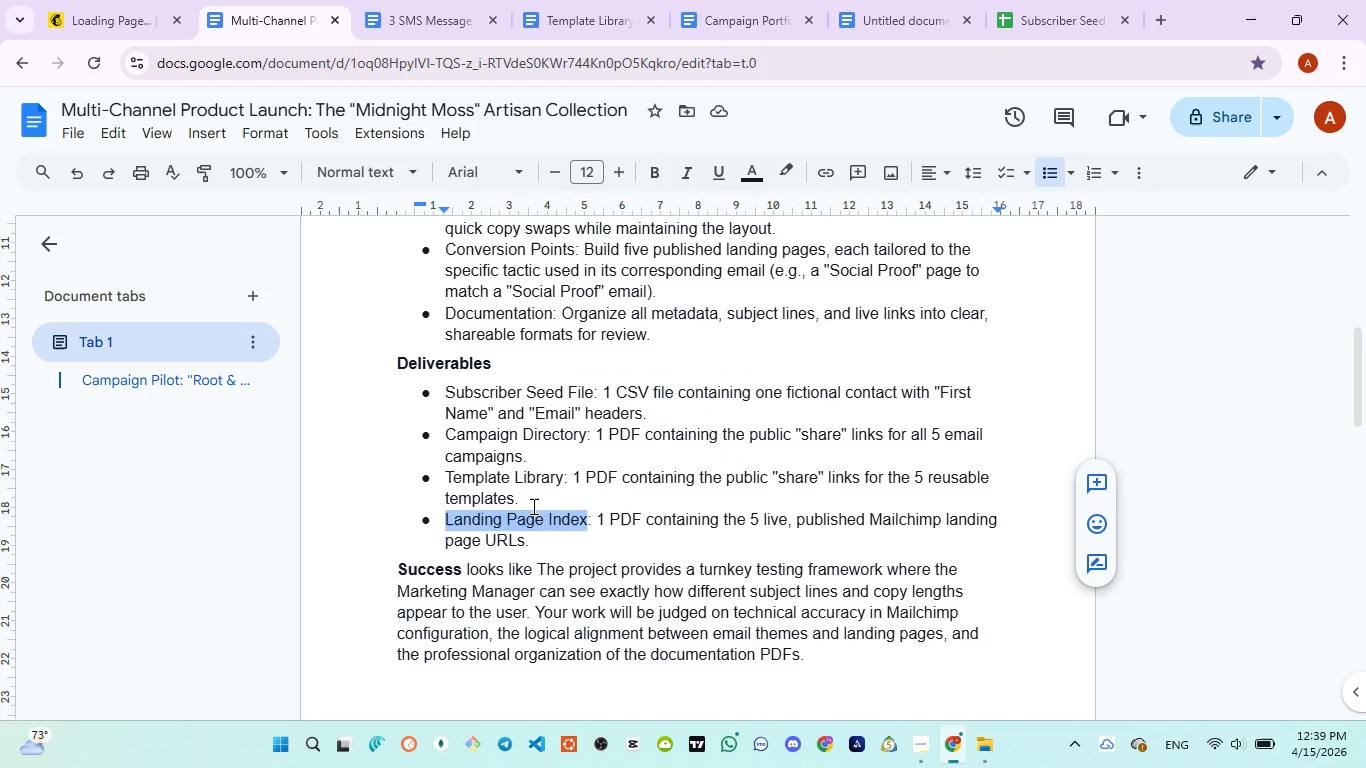 
hold_key(key=ControlLeft, duration=1.34)
 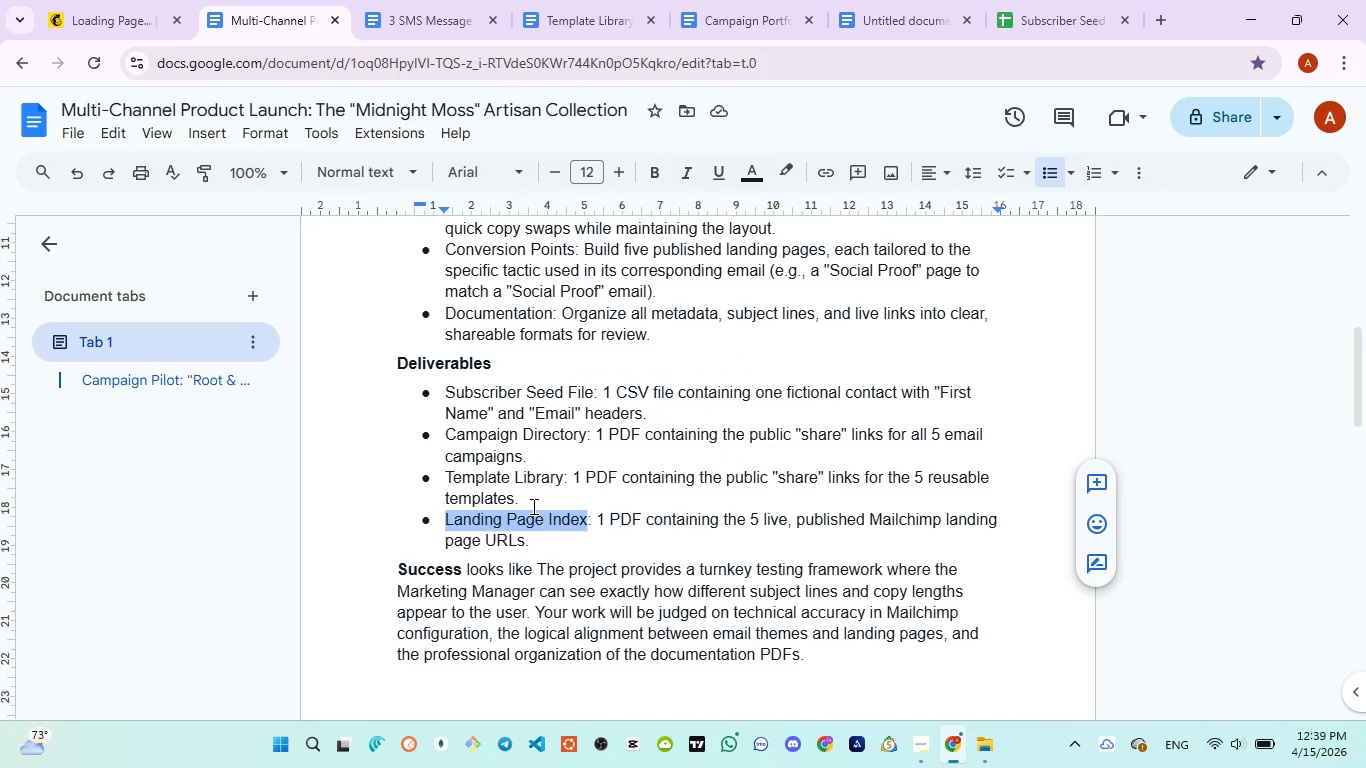 
hold_key(key=C, duration=0.31)
 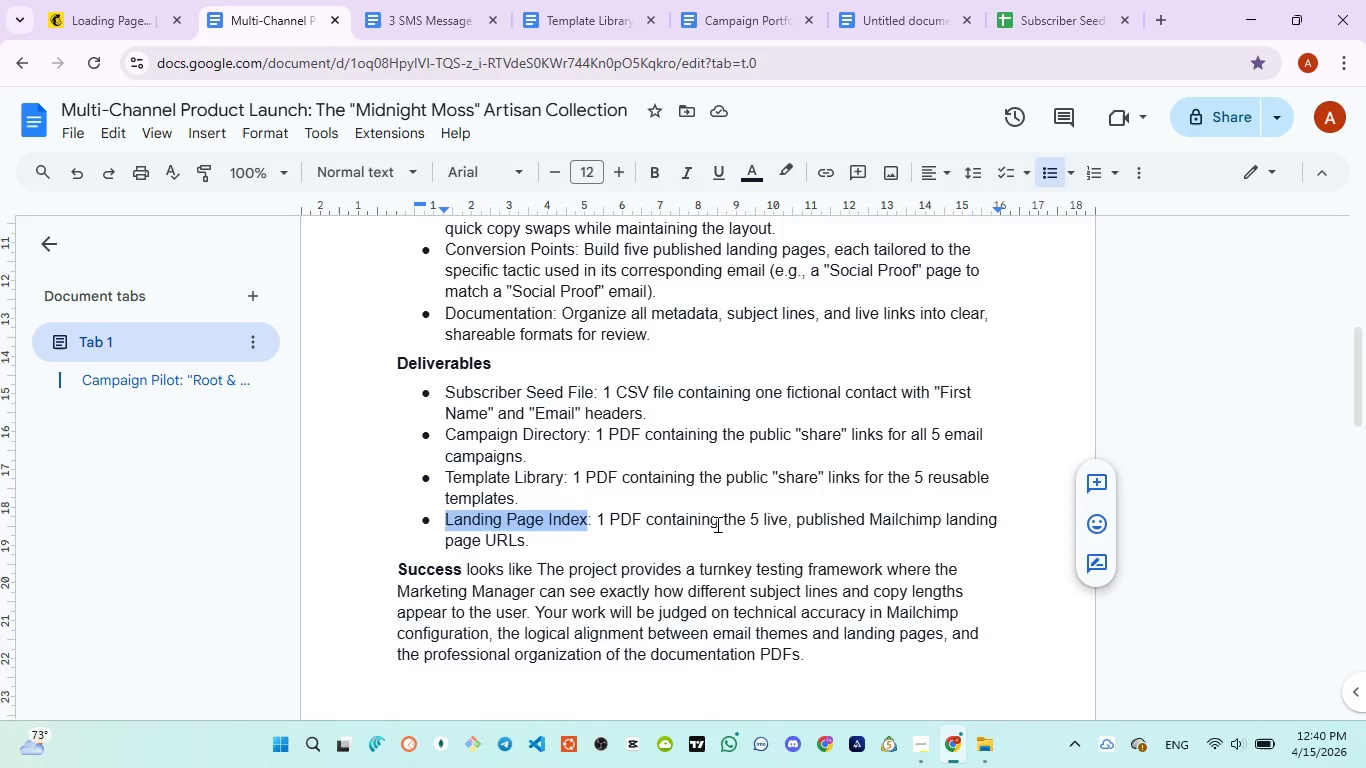 
wait(14.39)
 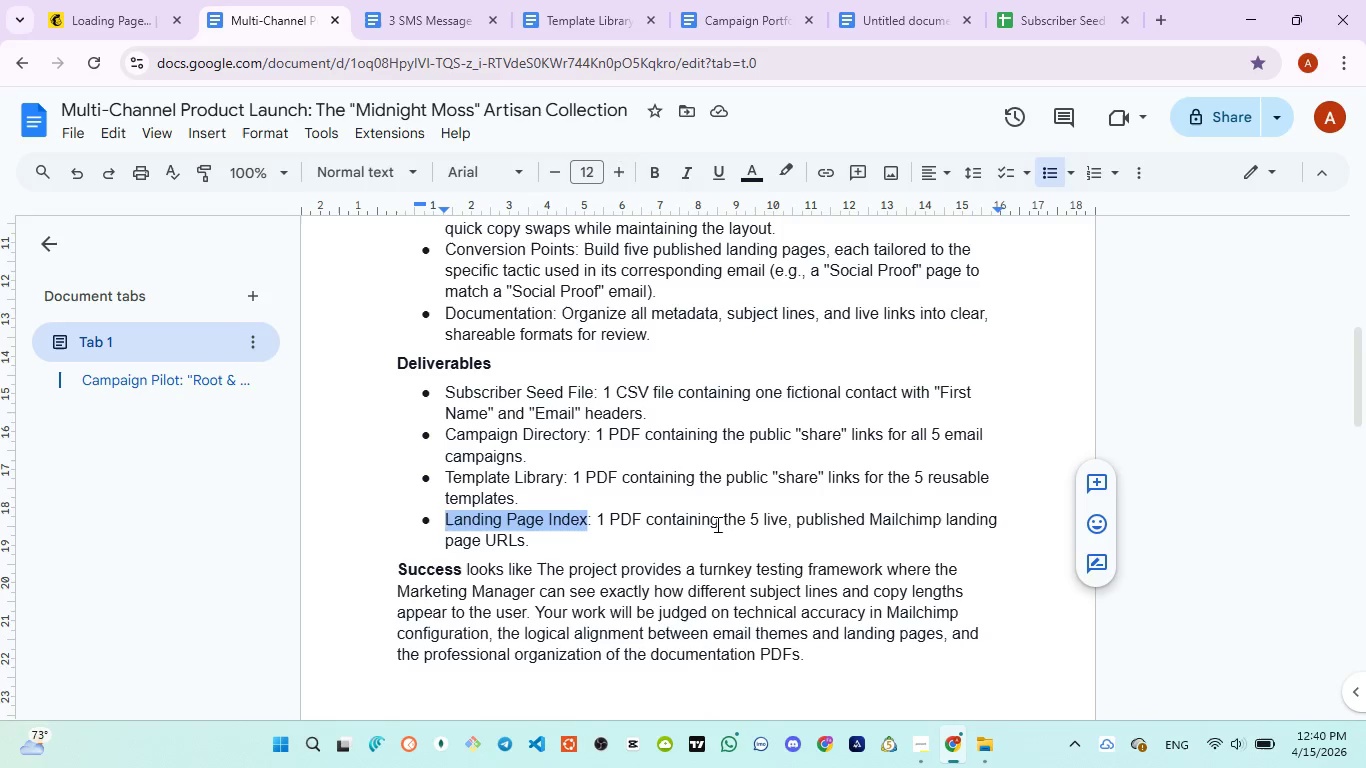 
left_click([911, 35])
 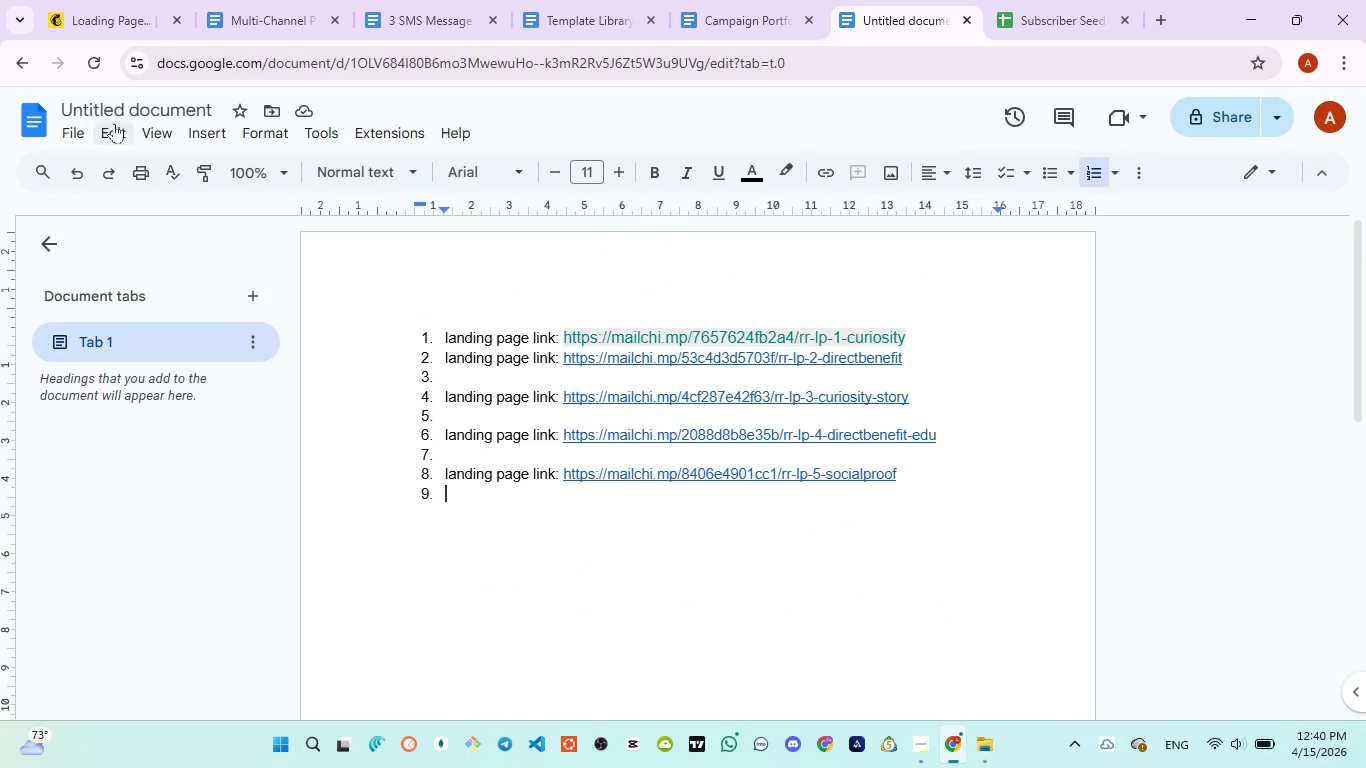 
left_click([126, 104])
 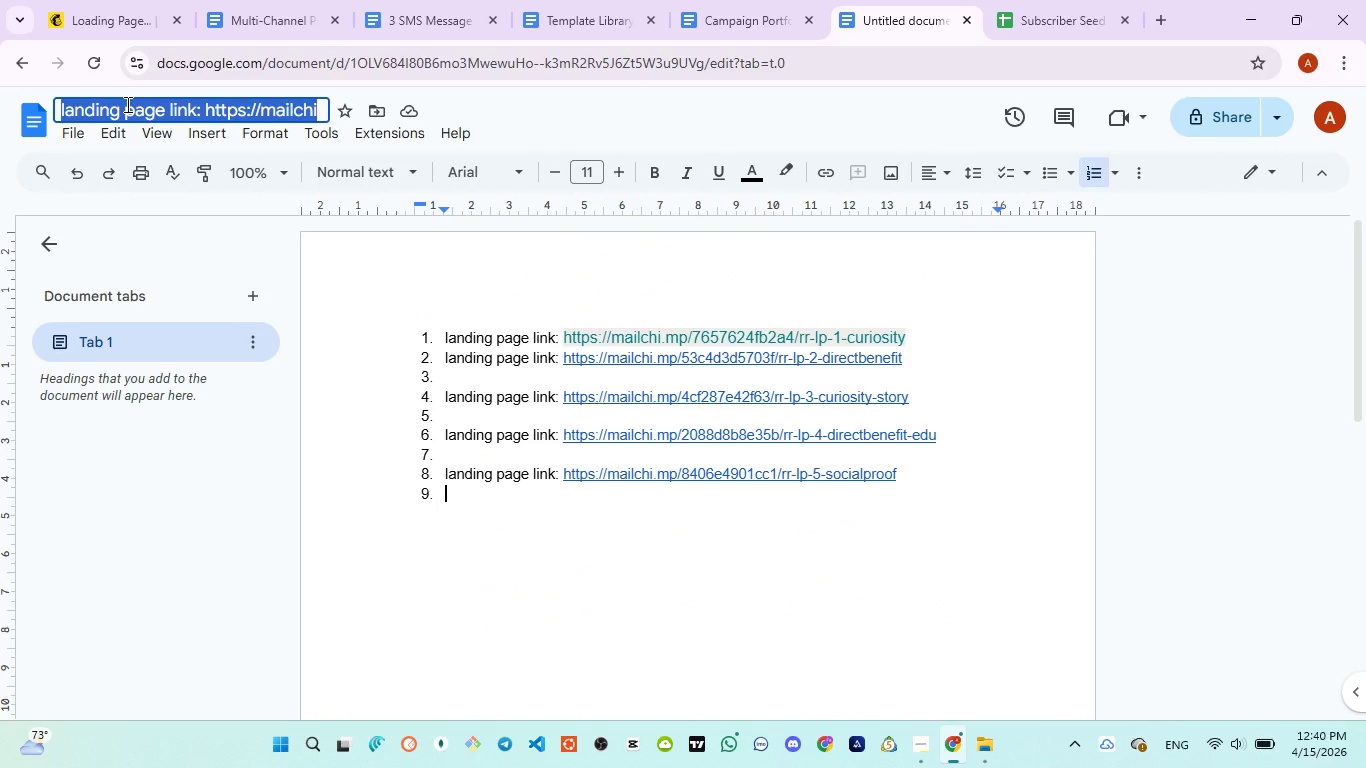 
key(Control+V)
 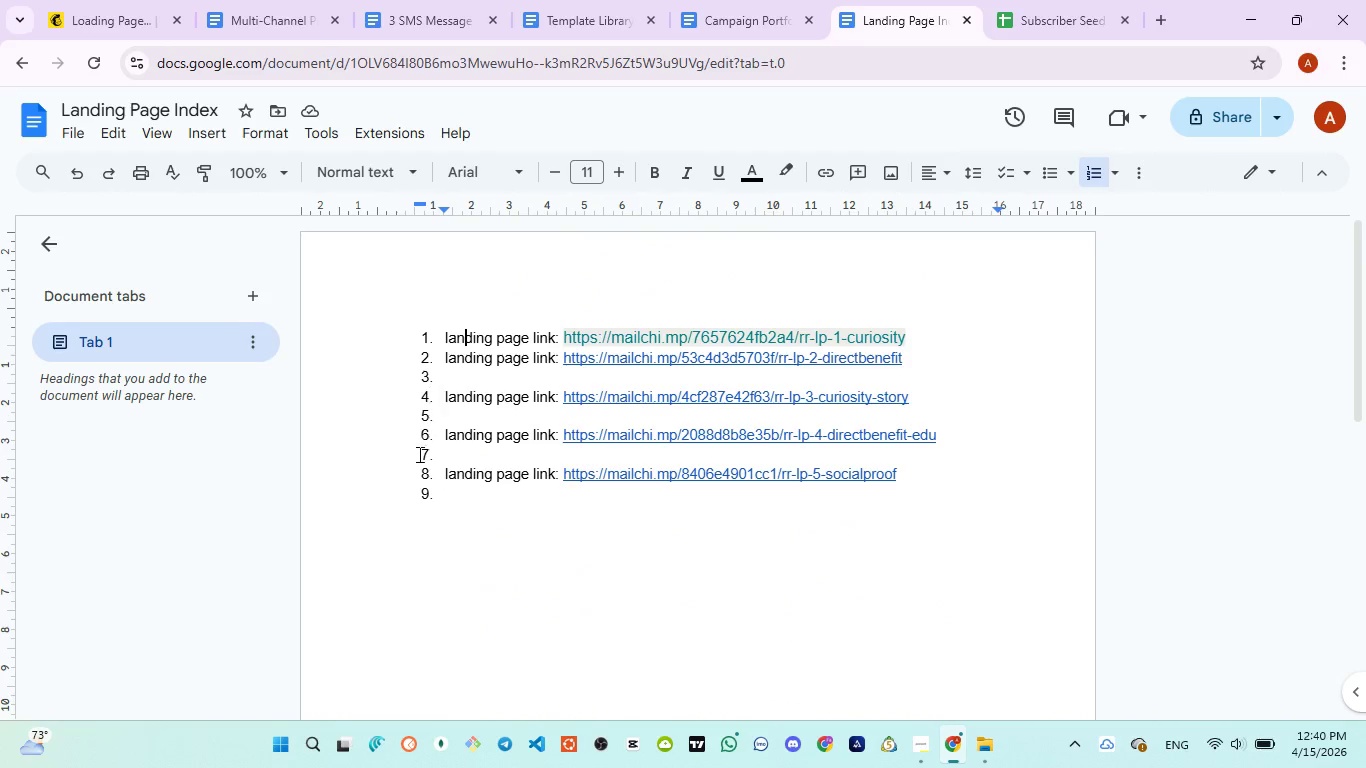 
left_click([443, 497])
 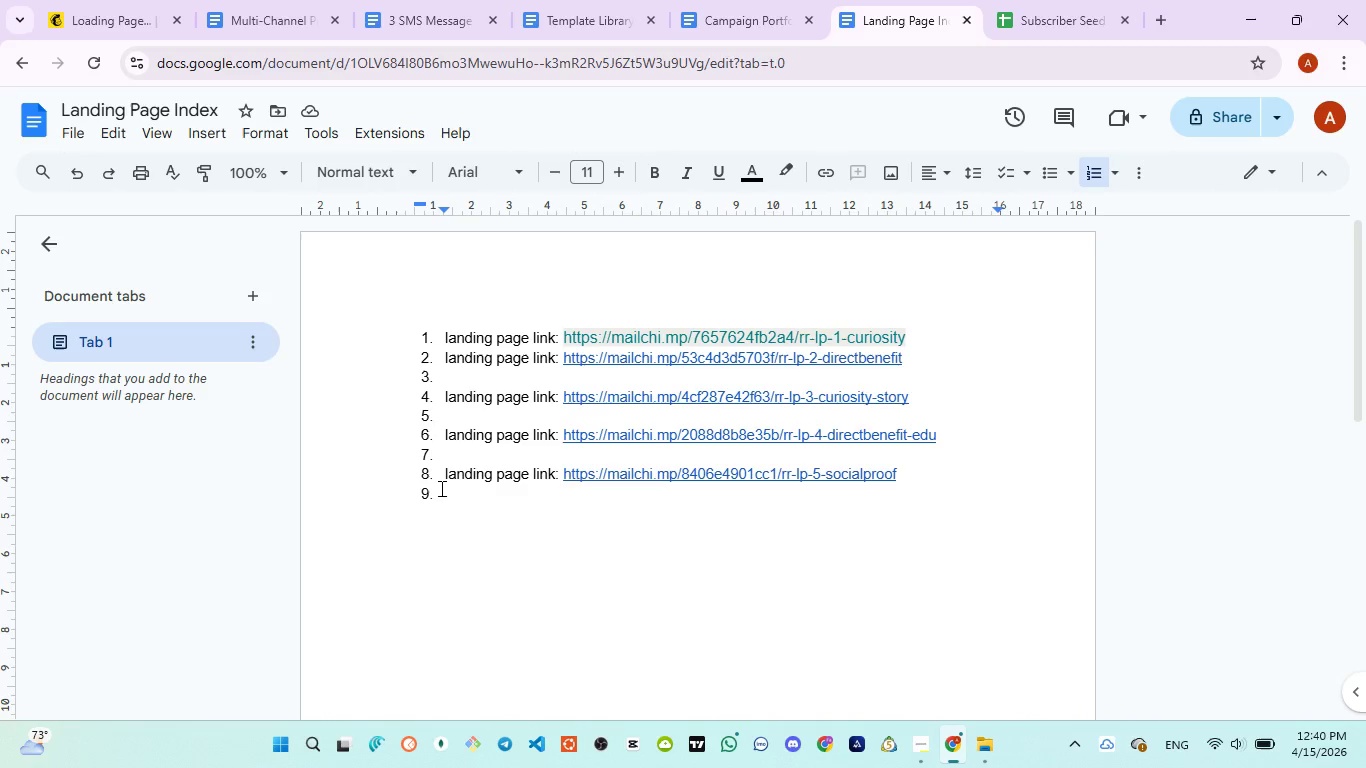 
left_click([440, 488])
 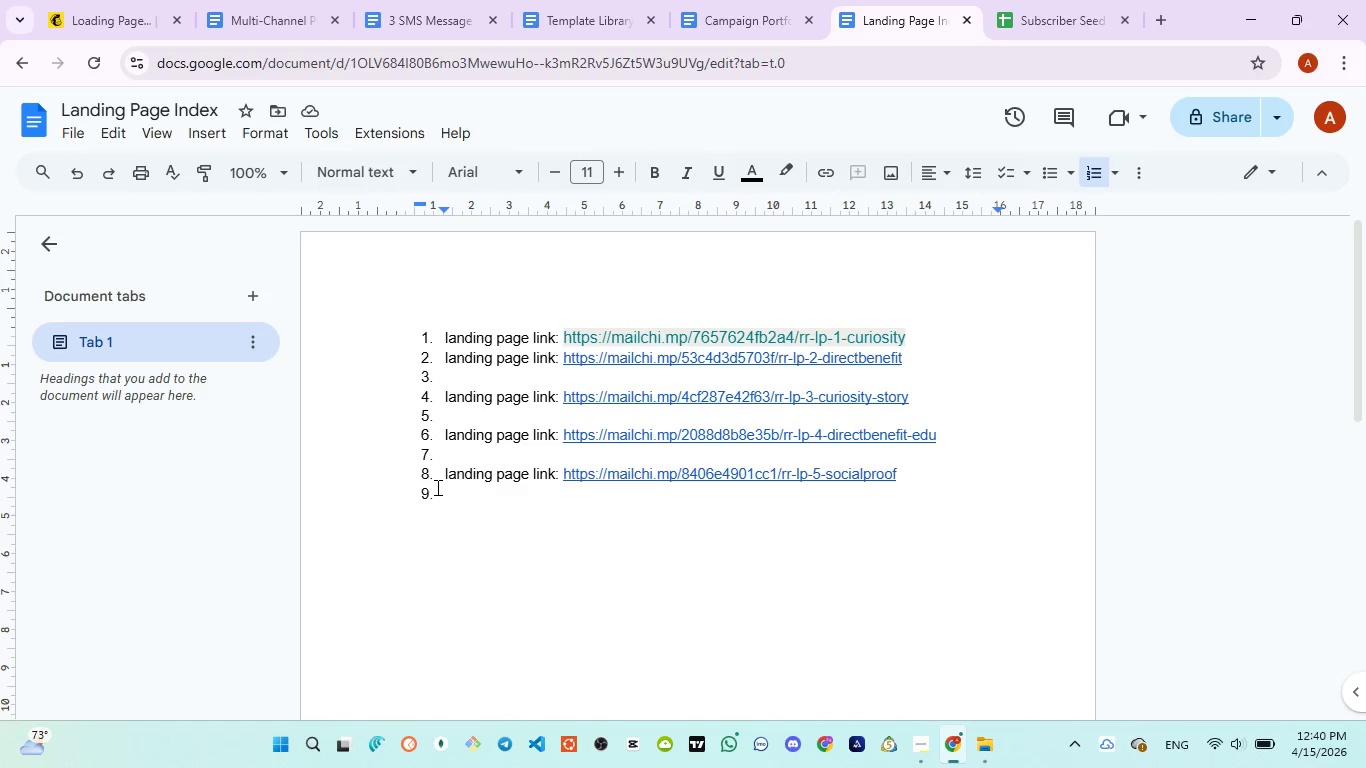 
left_click([436, 487])
 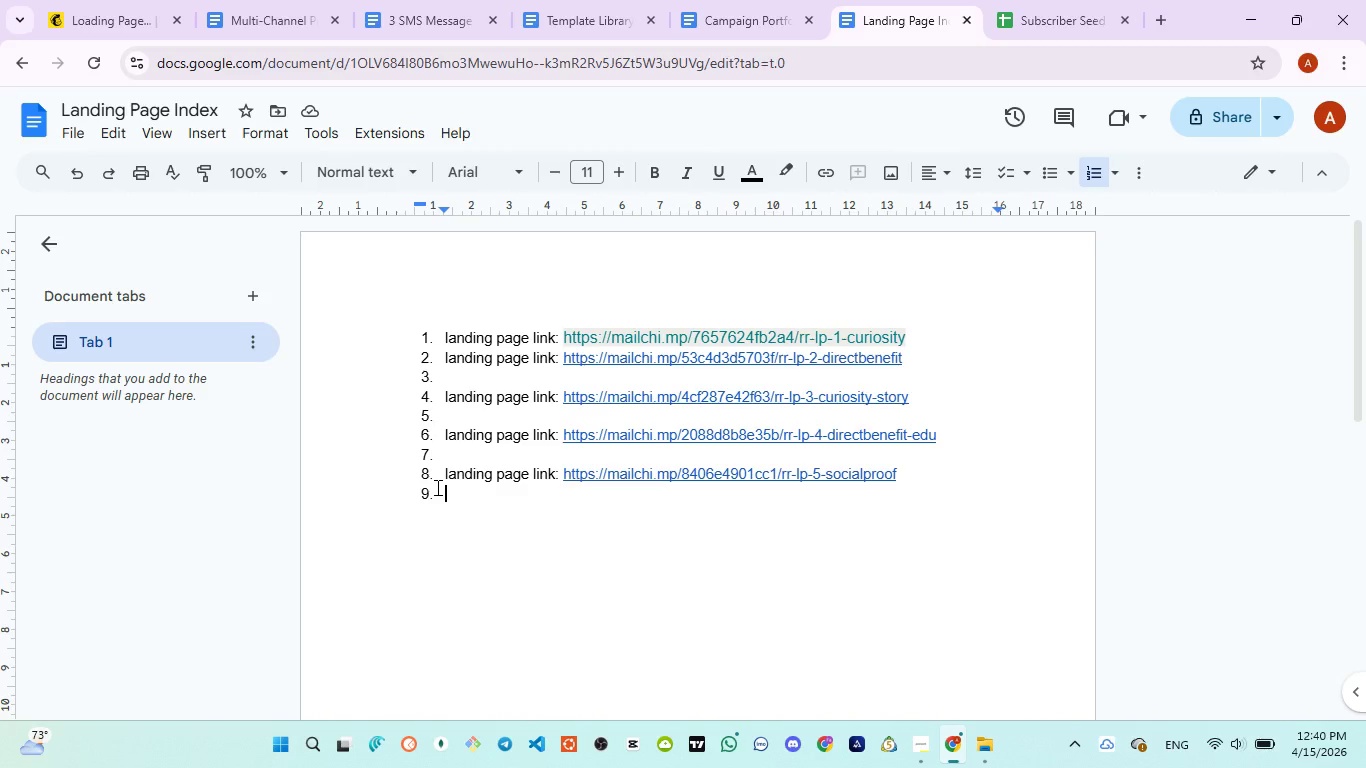 
left_click_drag(start_coordinate=[436, 487], to_coordinate=[417, 491])
 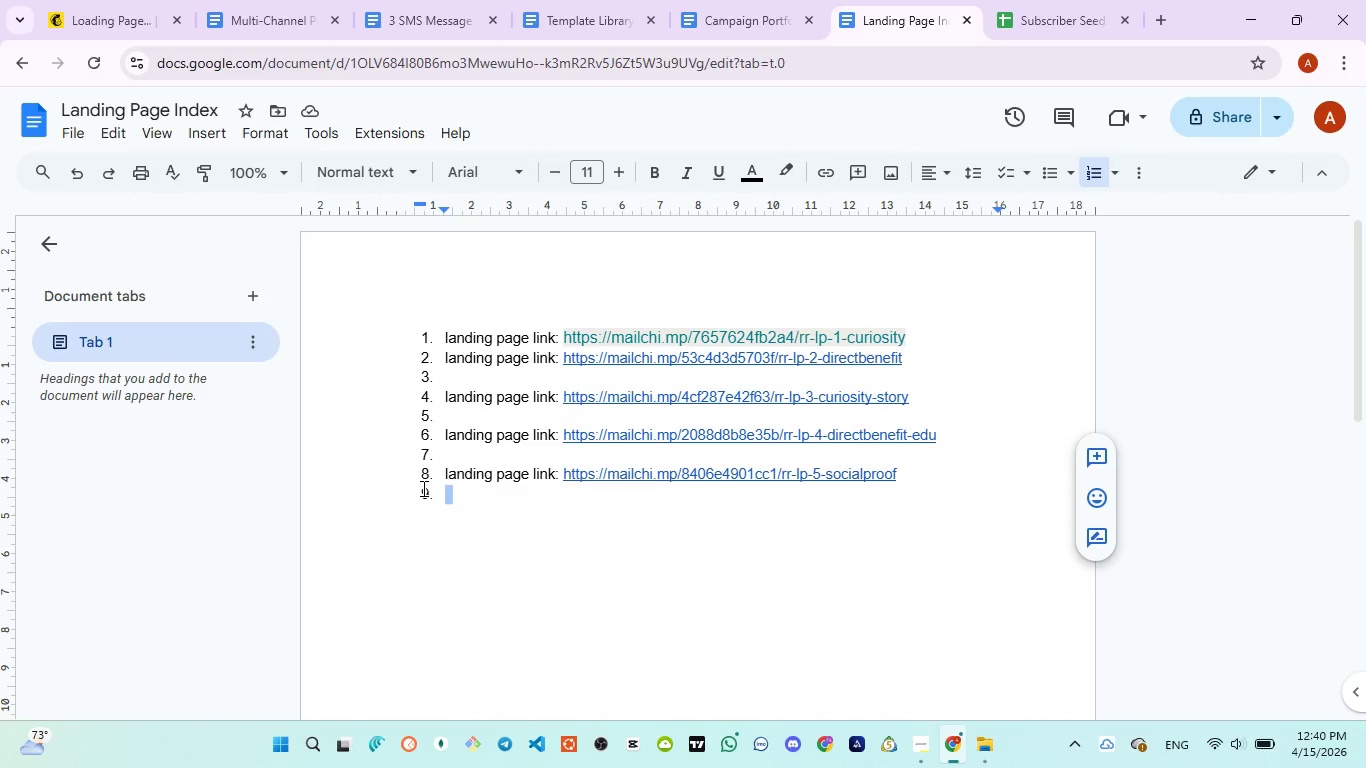 
key(Backspace)
 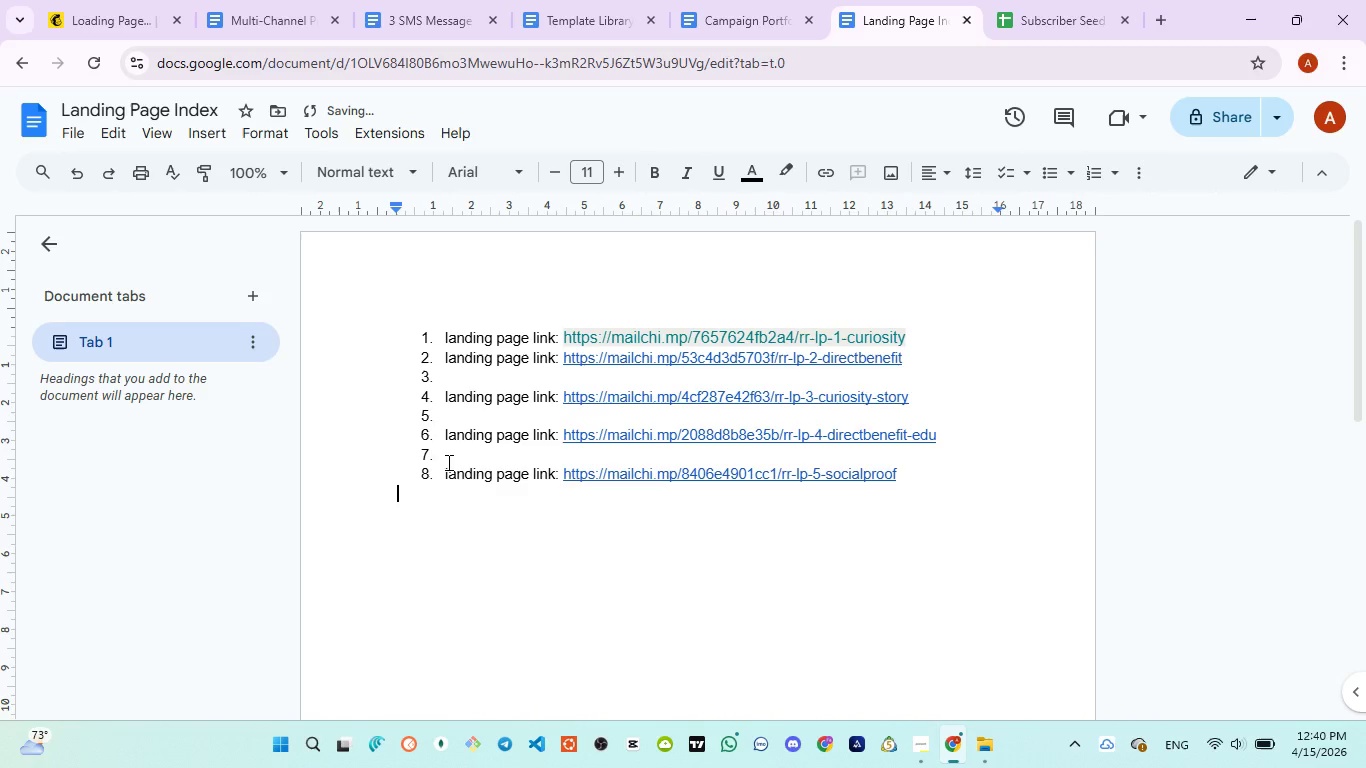 
left_click([444, 451])
 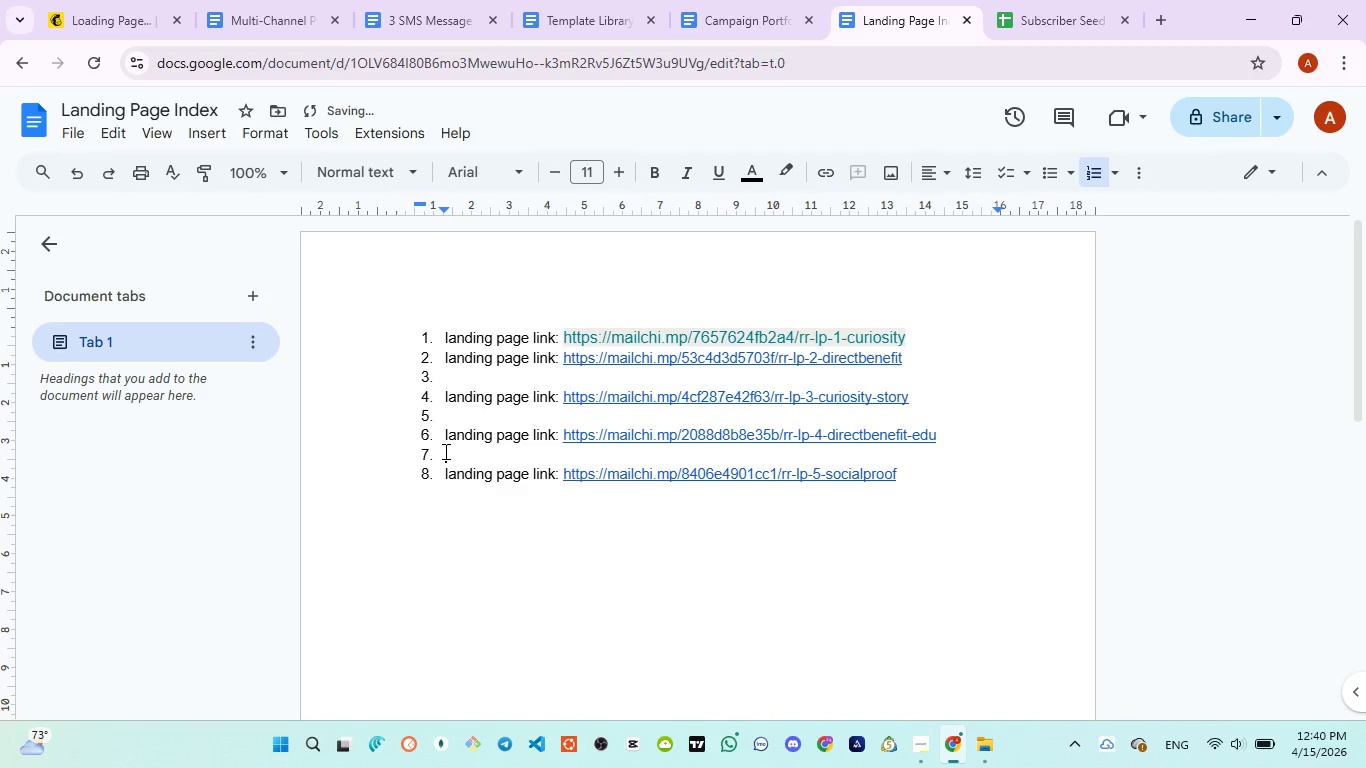 
key(Backspace)
 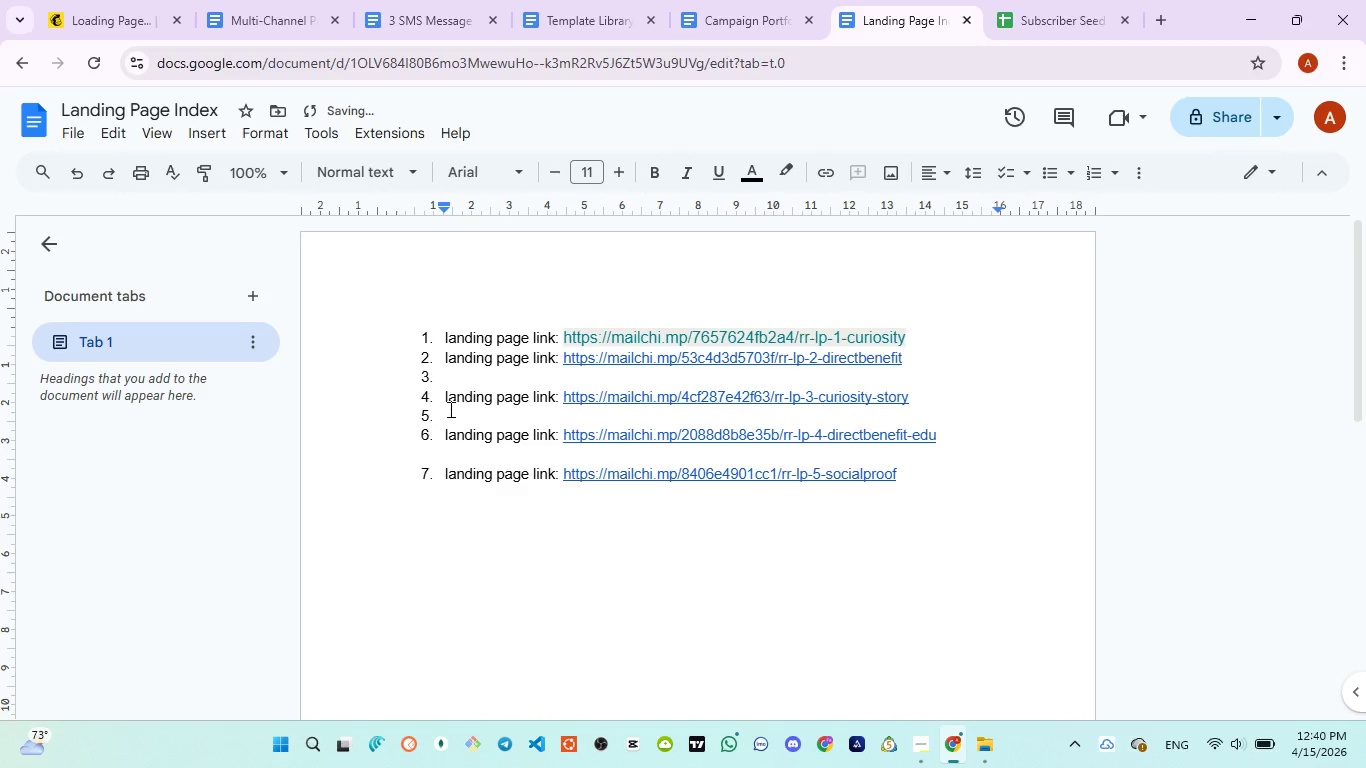 
left_click([449, 406])
 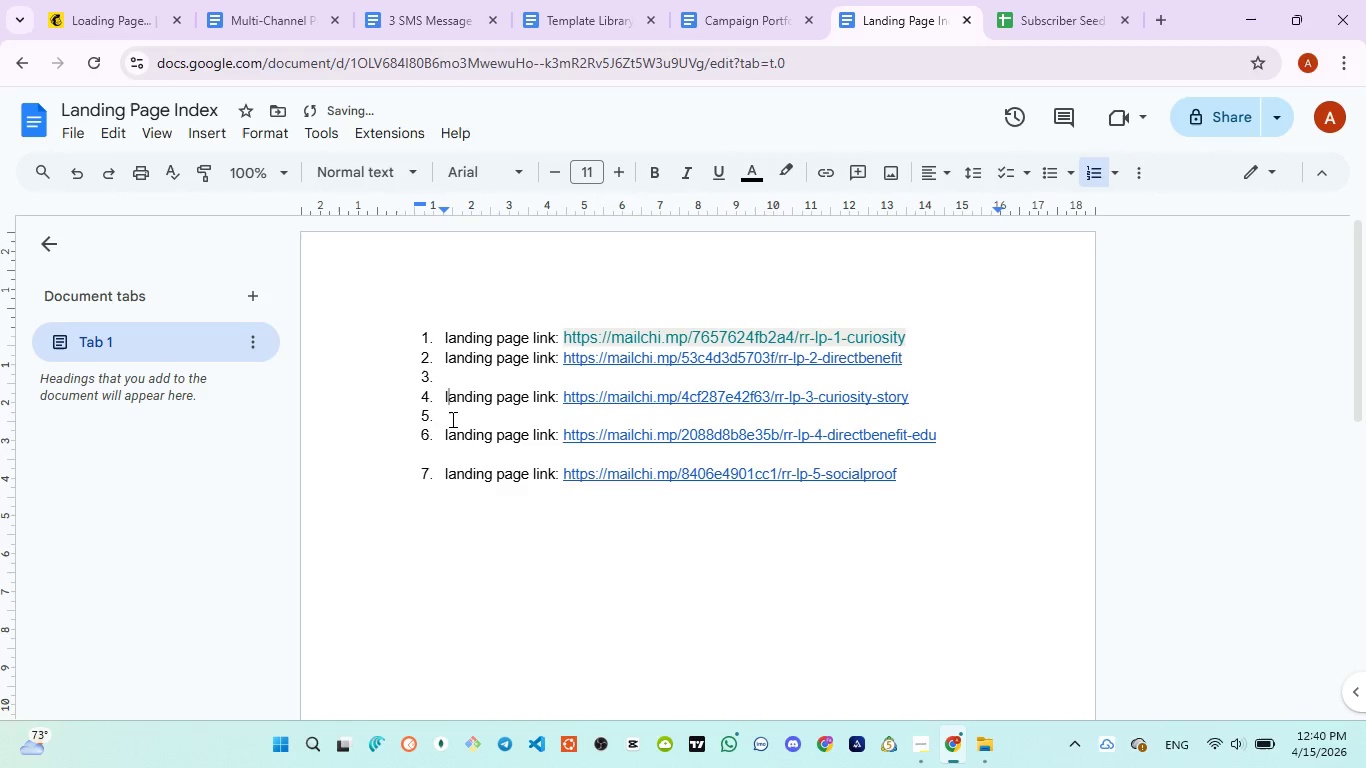 
left_click([451, 419])
 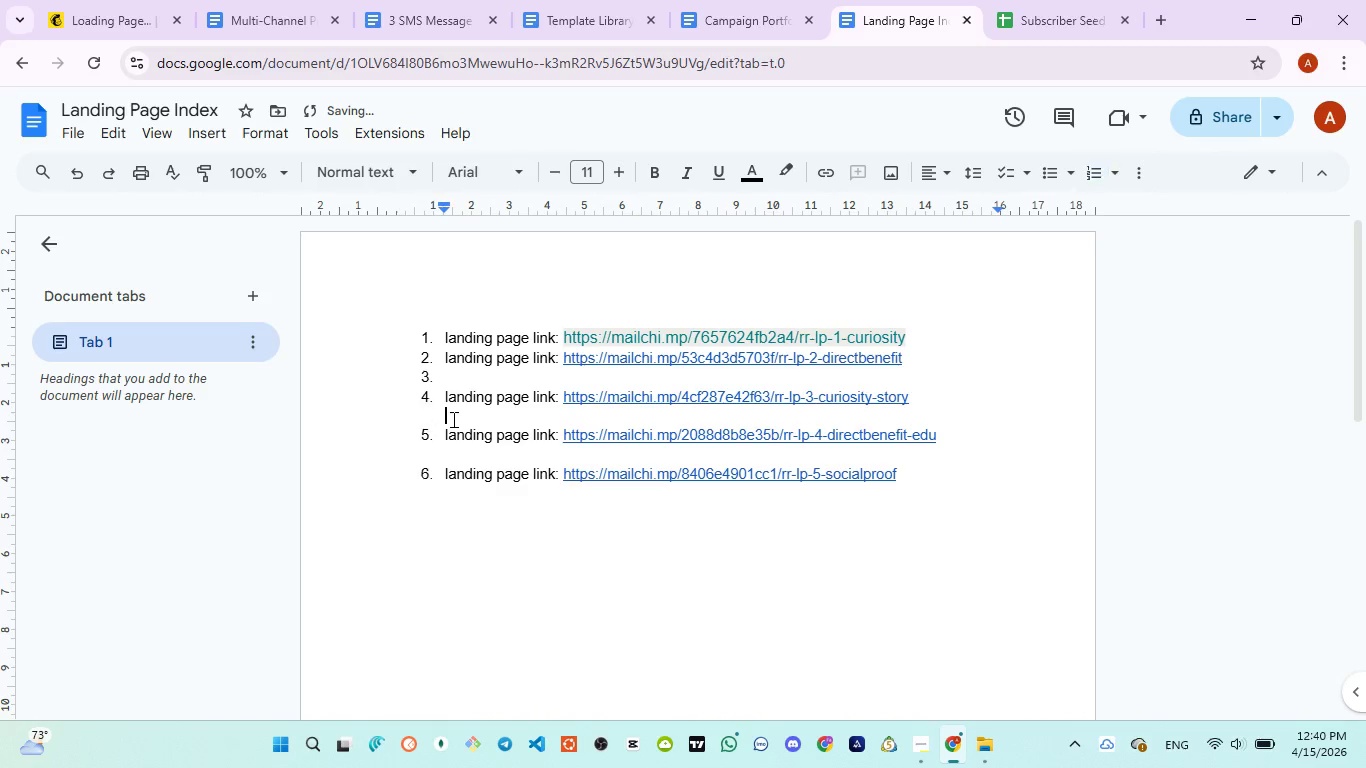 
key(Backspace)
 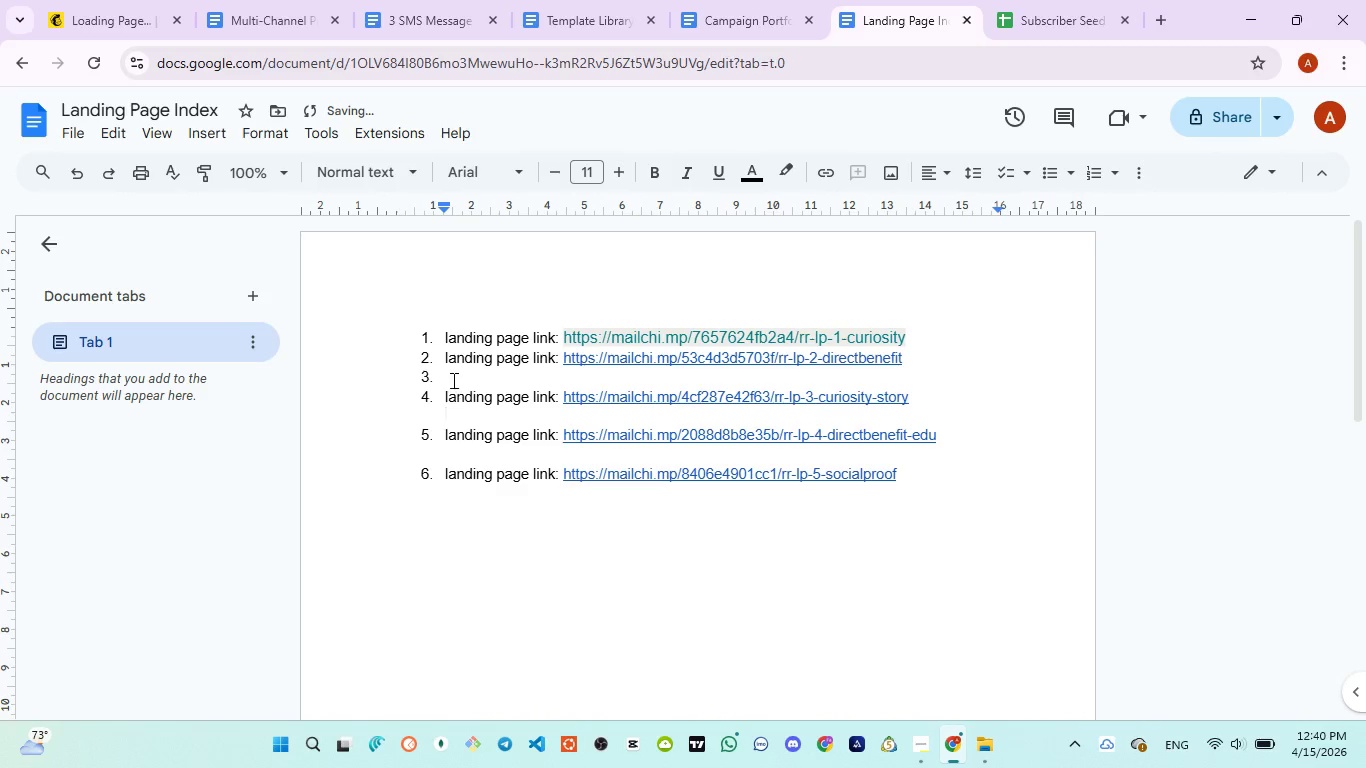 
left_click([452, 380])
 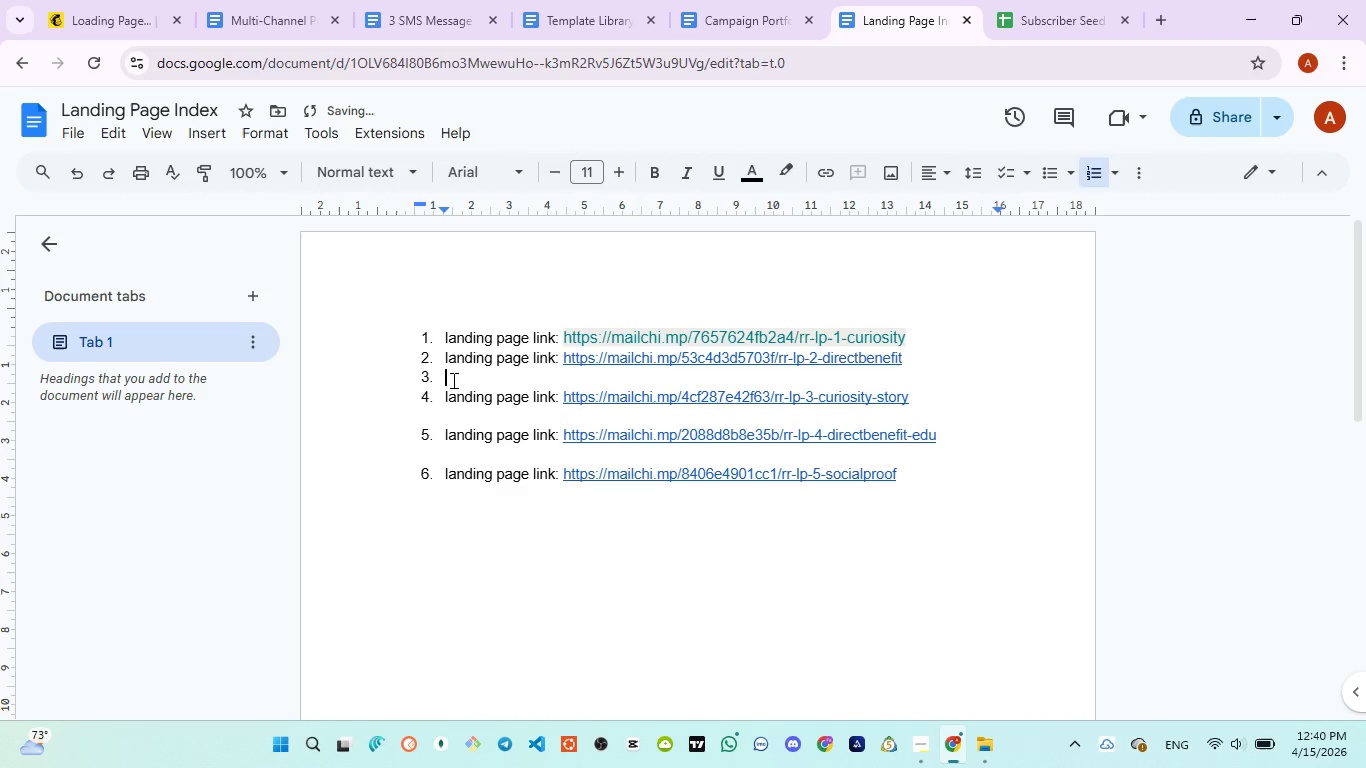 
key(Backspace)
 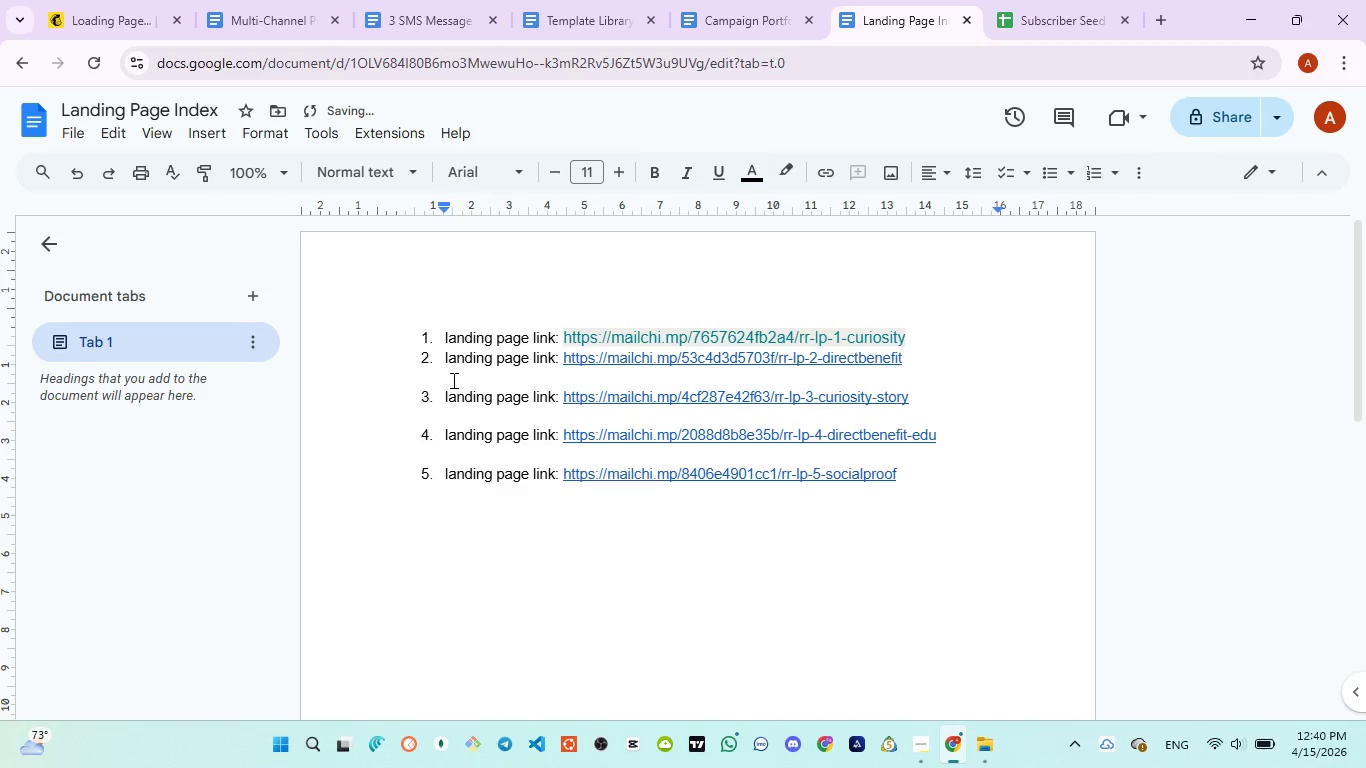 
key(Backspace)
 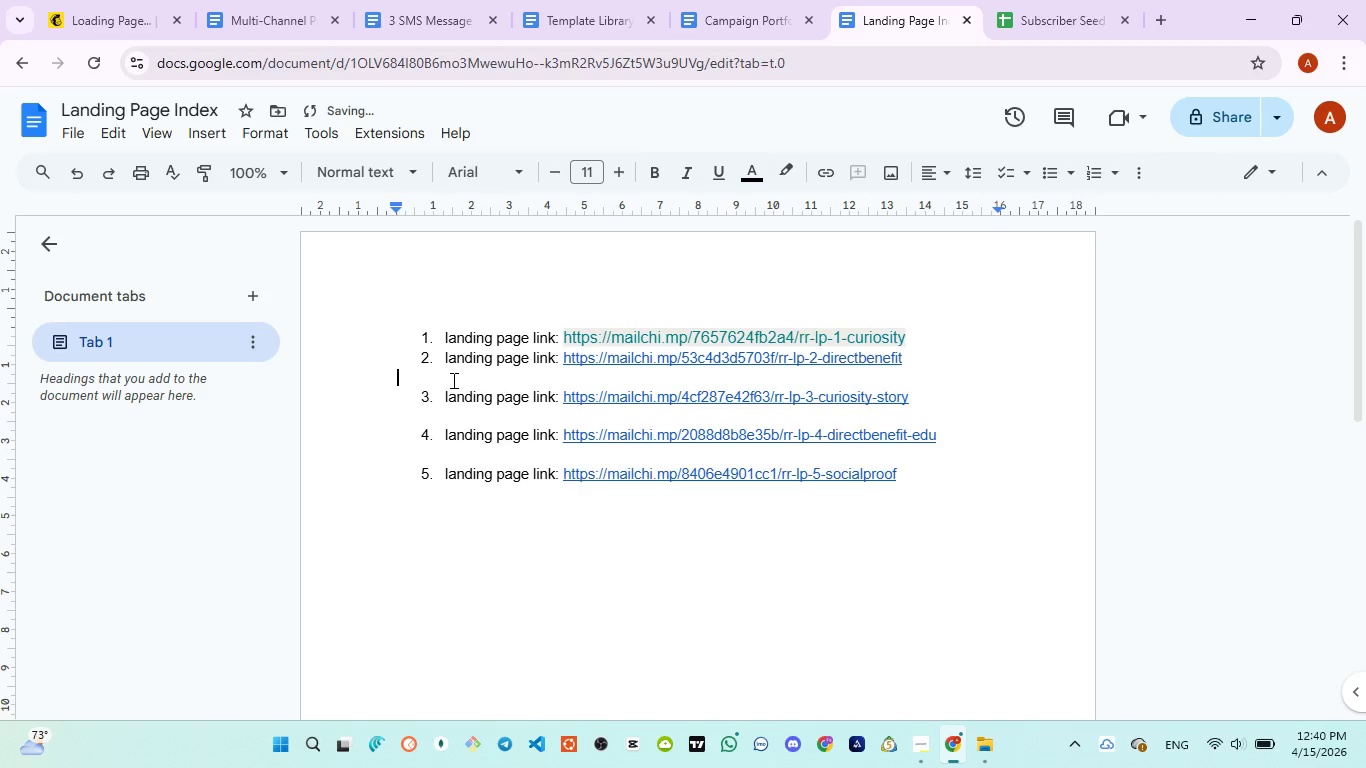 
key(Backspace)
 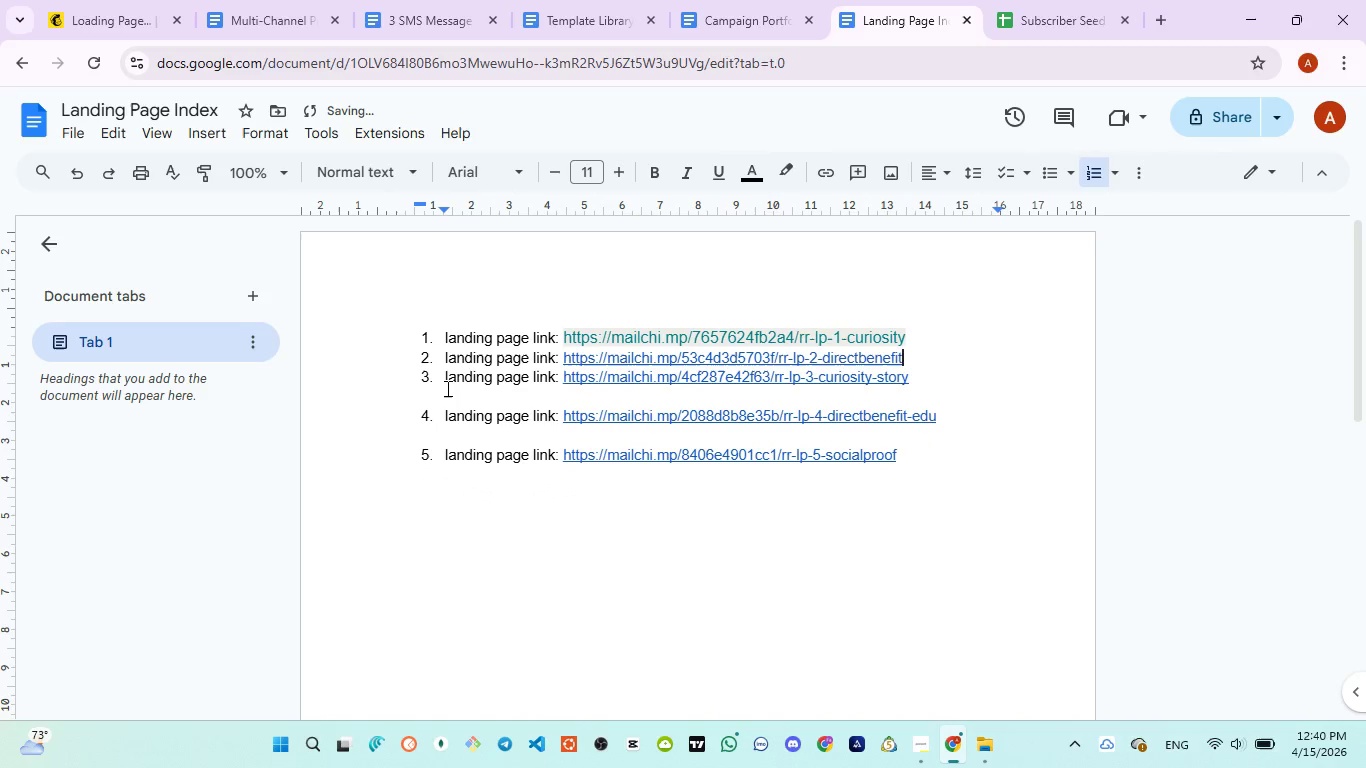 
left_click([446, 389])
 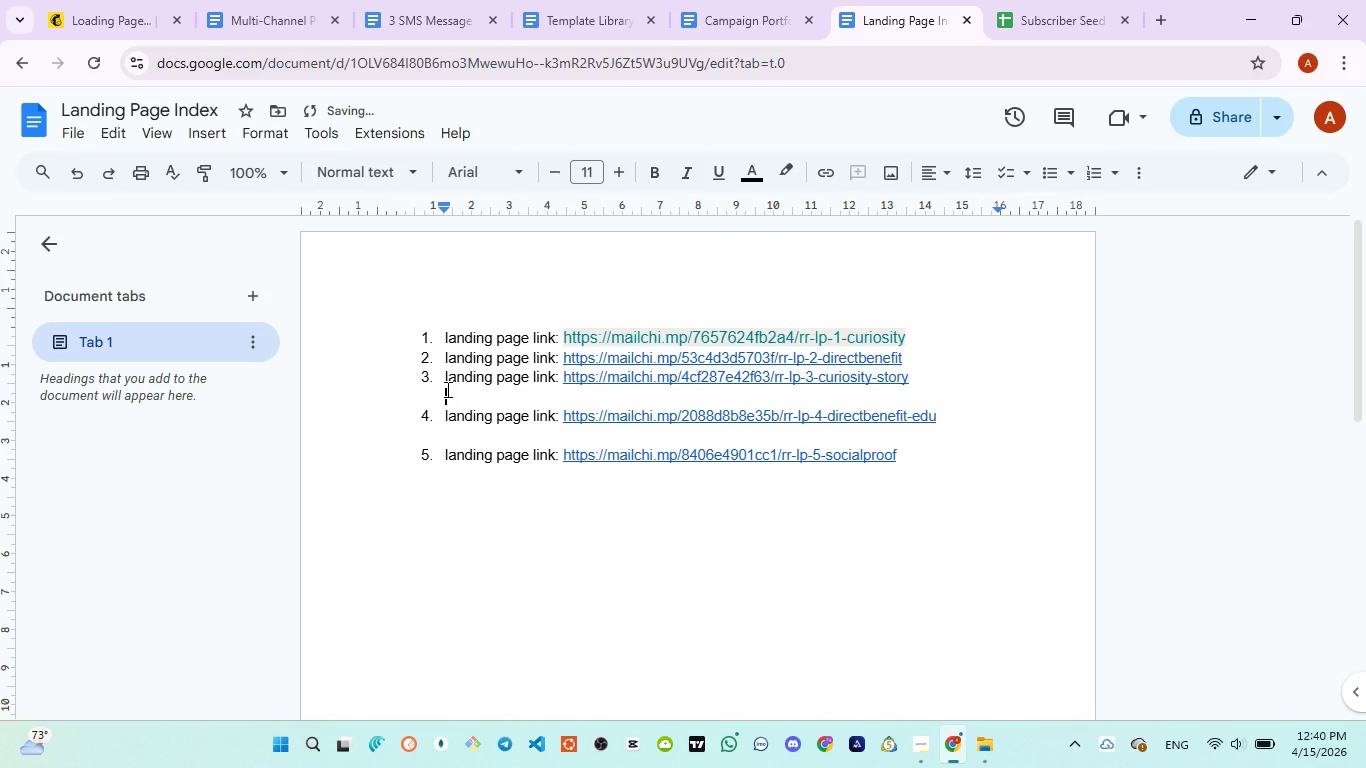 
key(Backspace)
 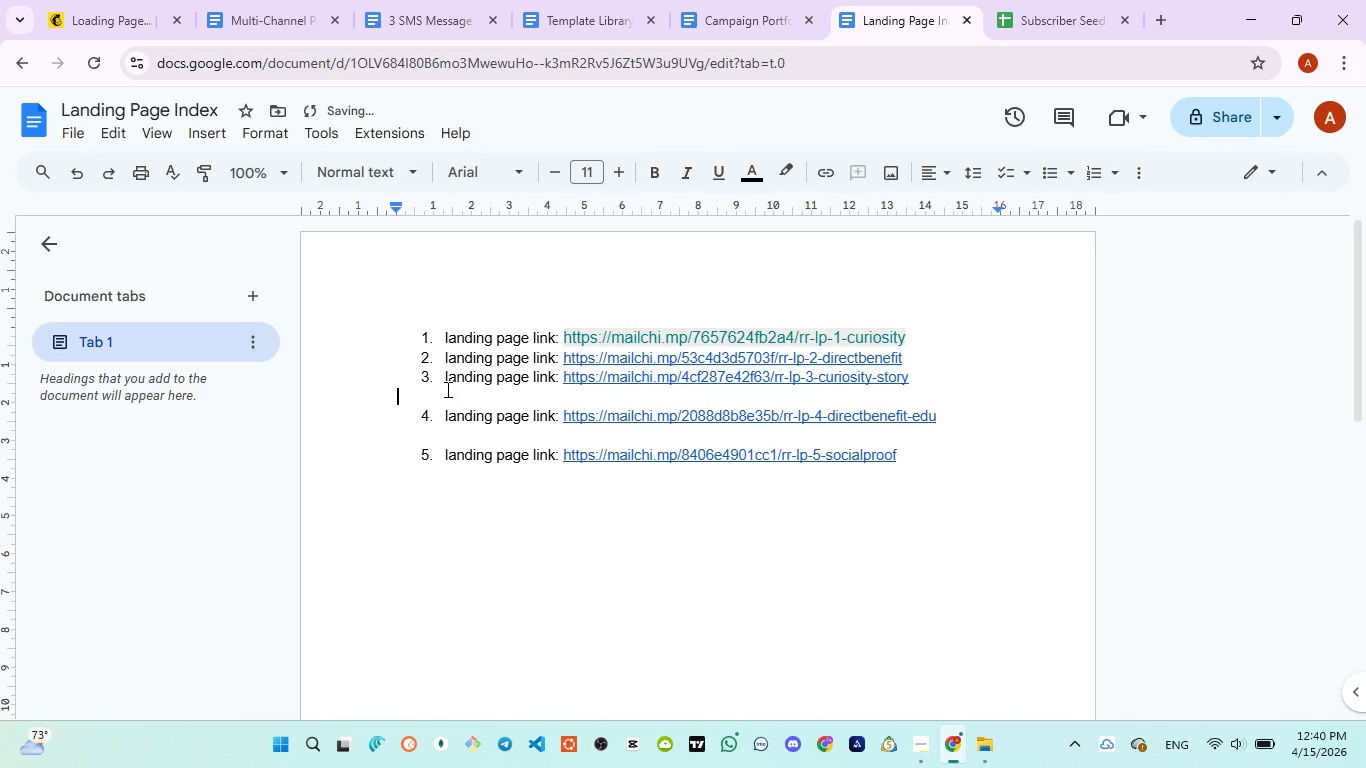 
key(Backspace)
 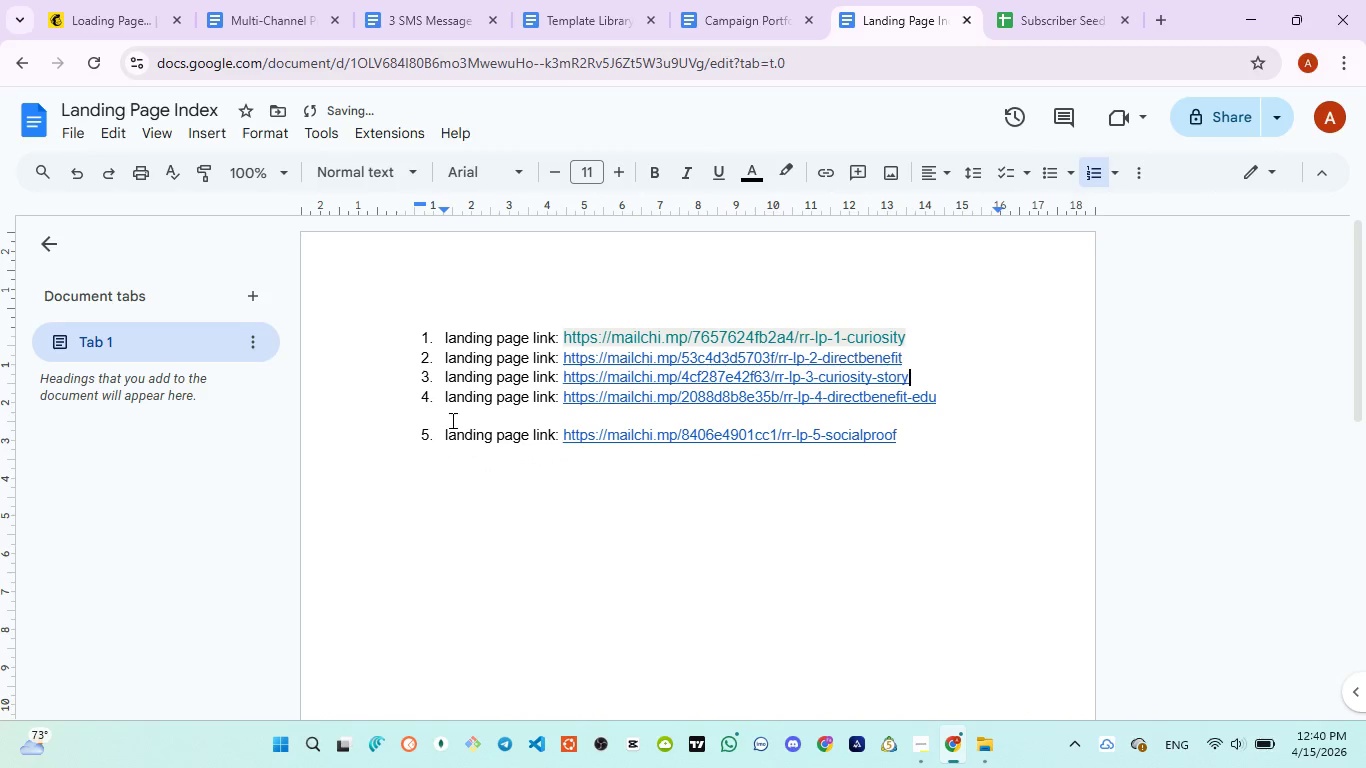 
left_click([451, 420])
 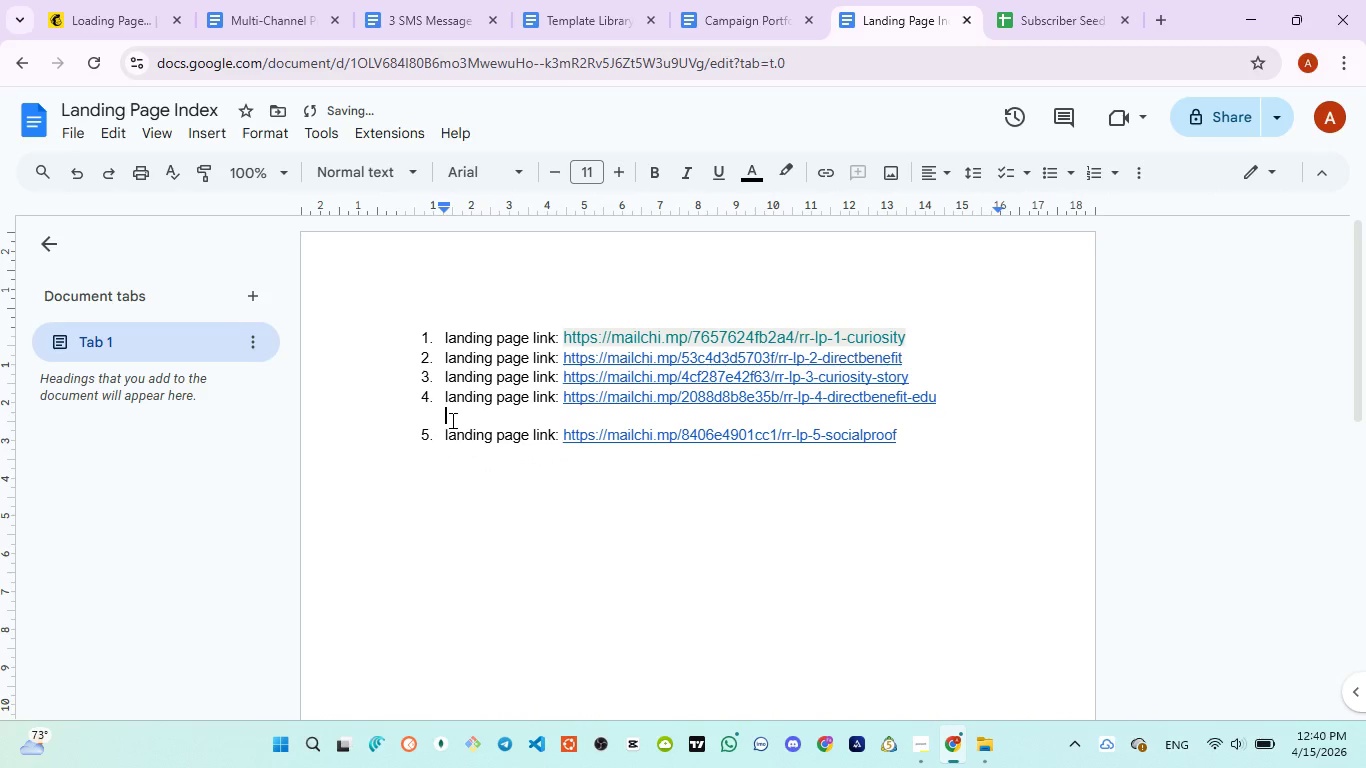 
key(Backspace)
 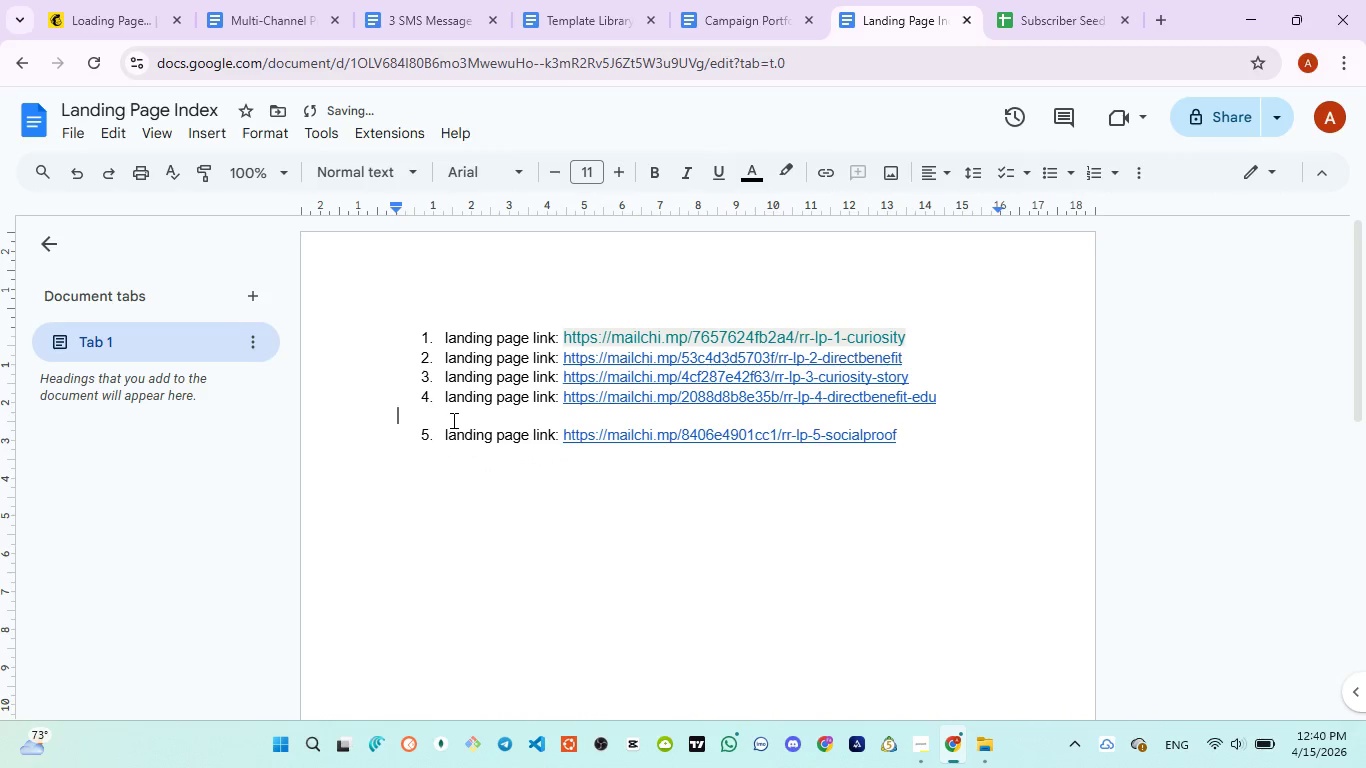 
key(Backspace)
 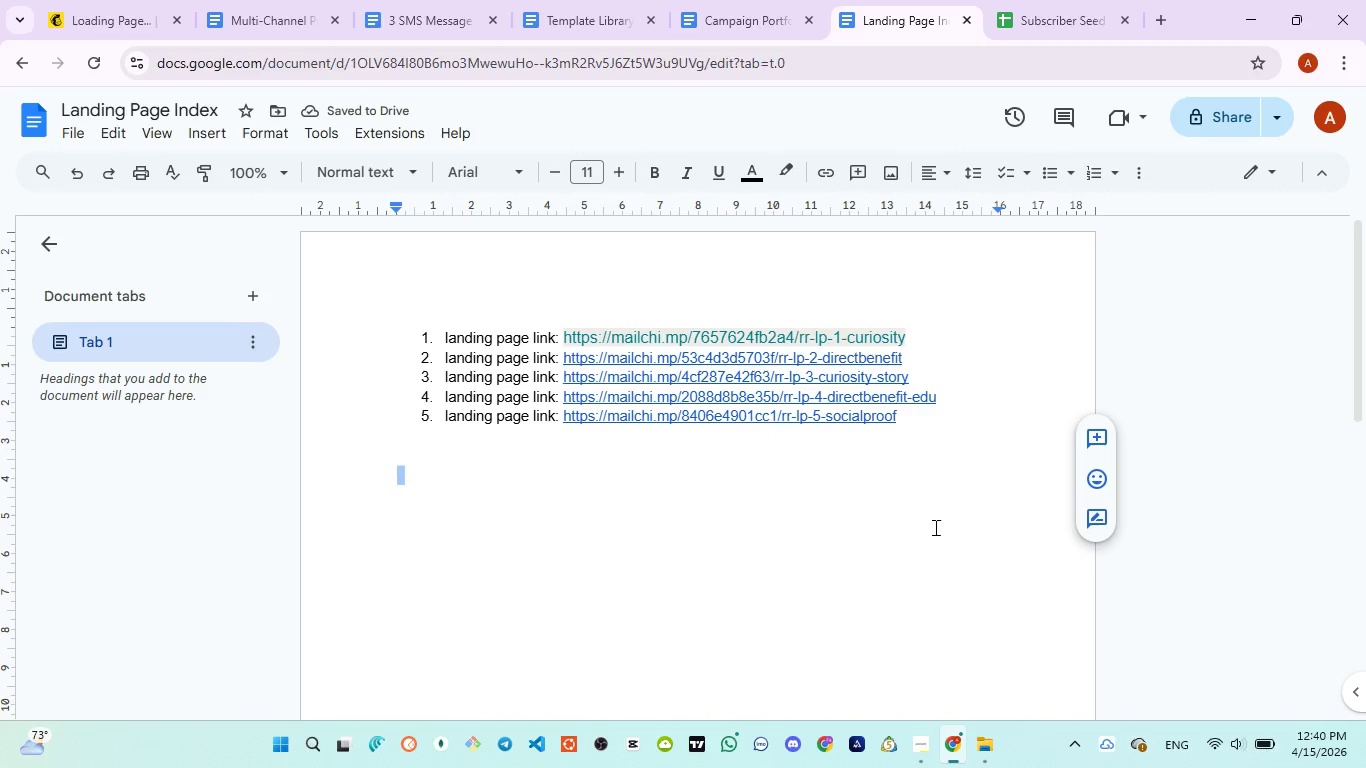 
wait(5.69)
 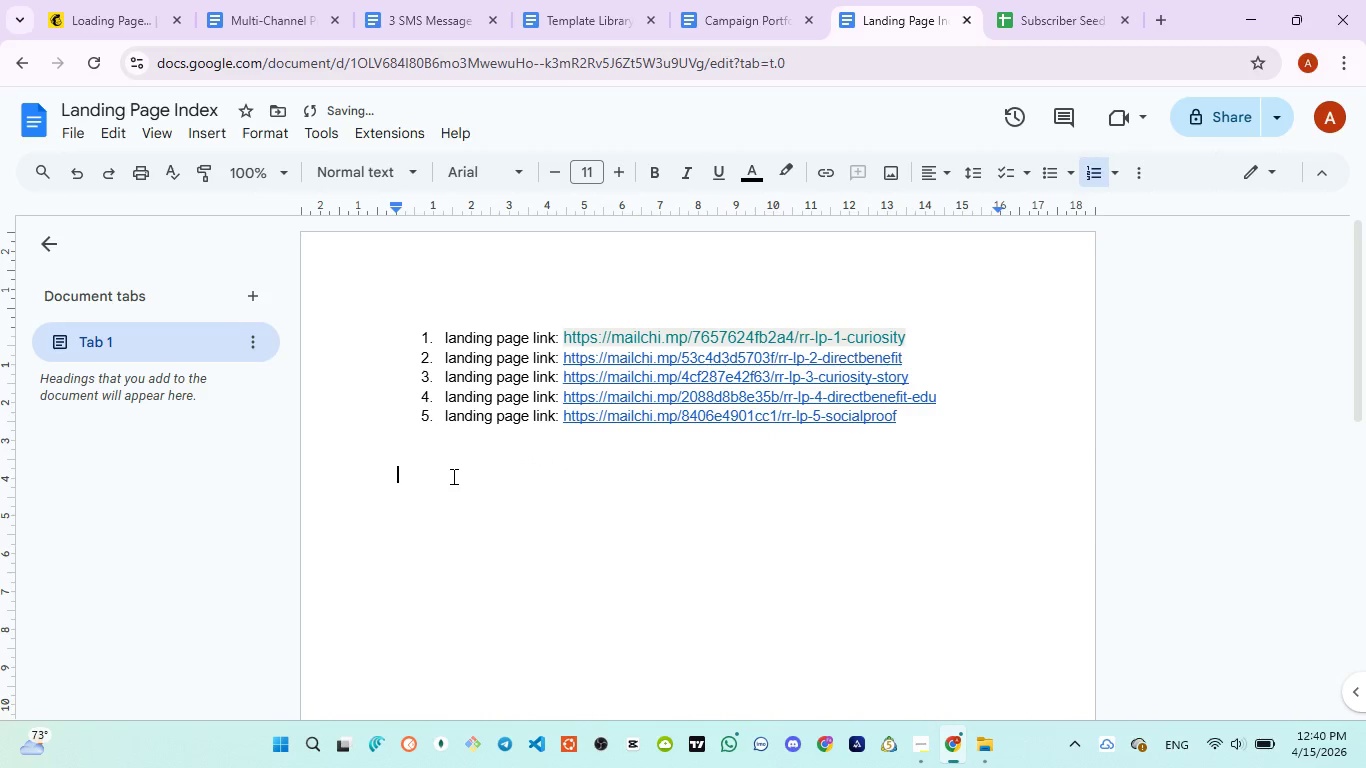 
left_click([984, 655])
 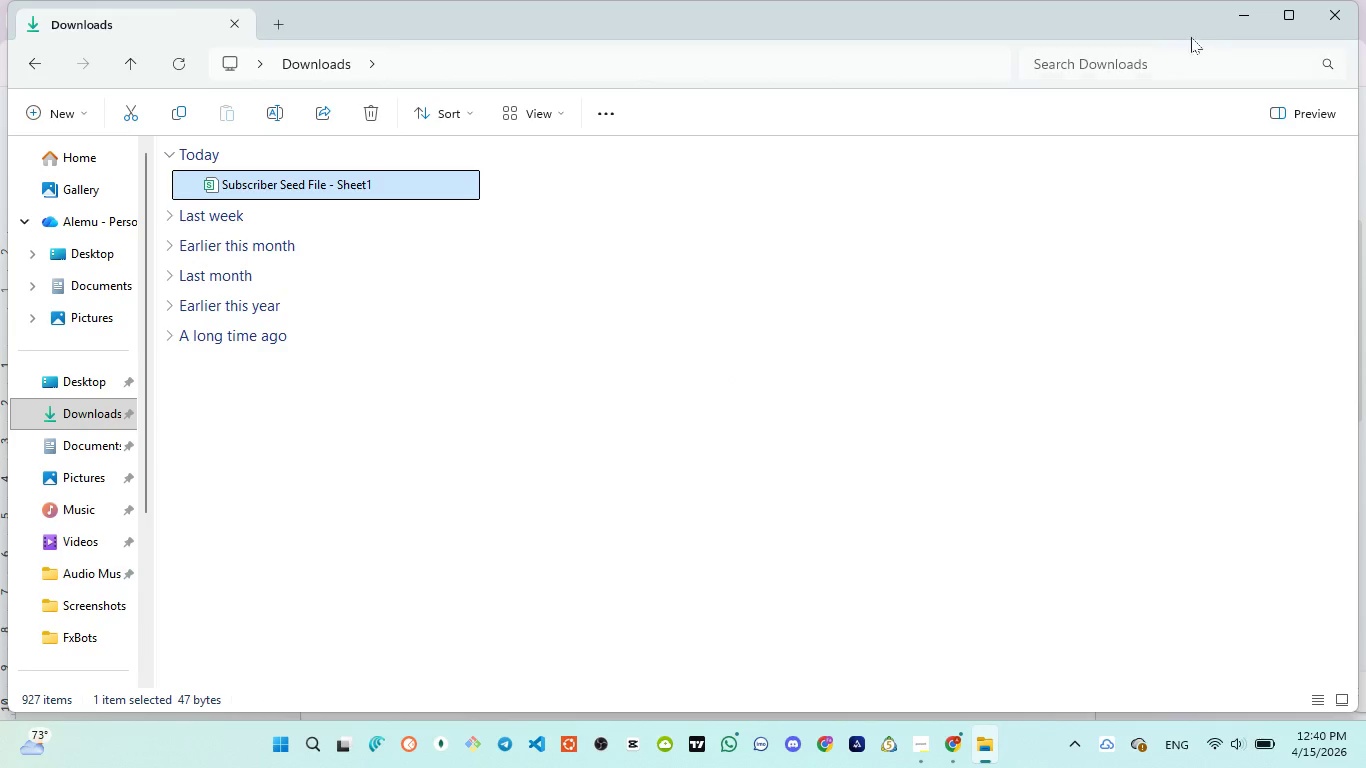 
left_click([1238, 16])
 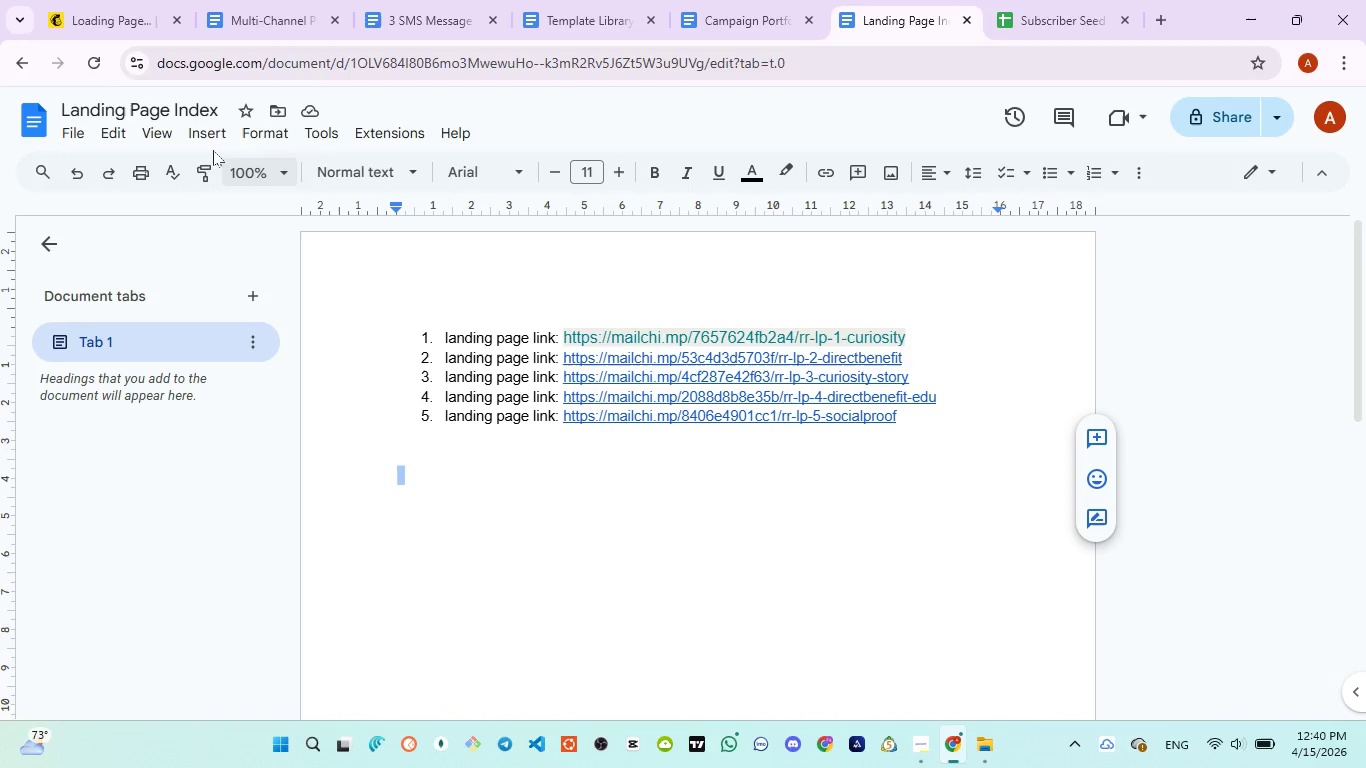 
left_click([64, 13])
 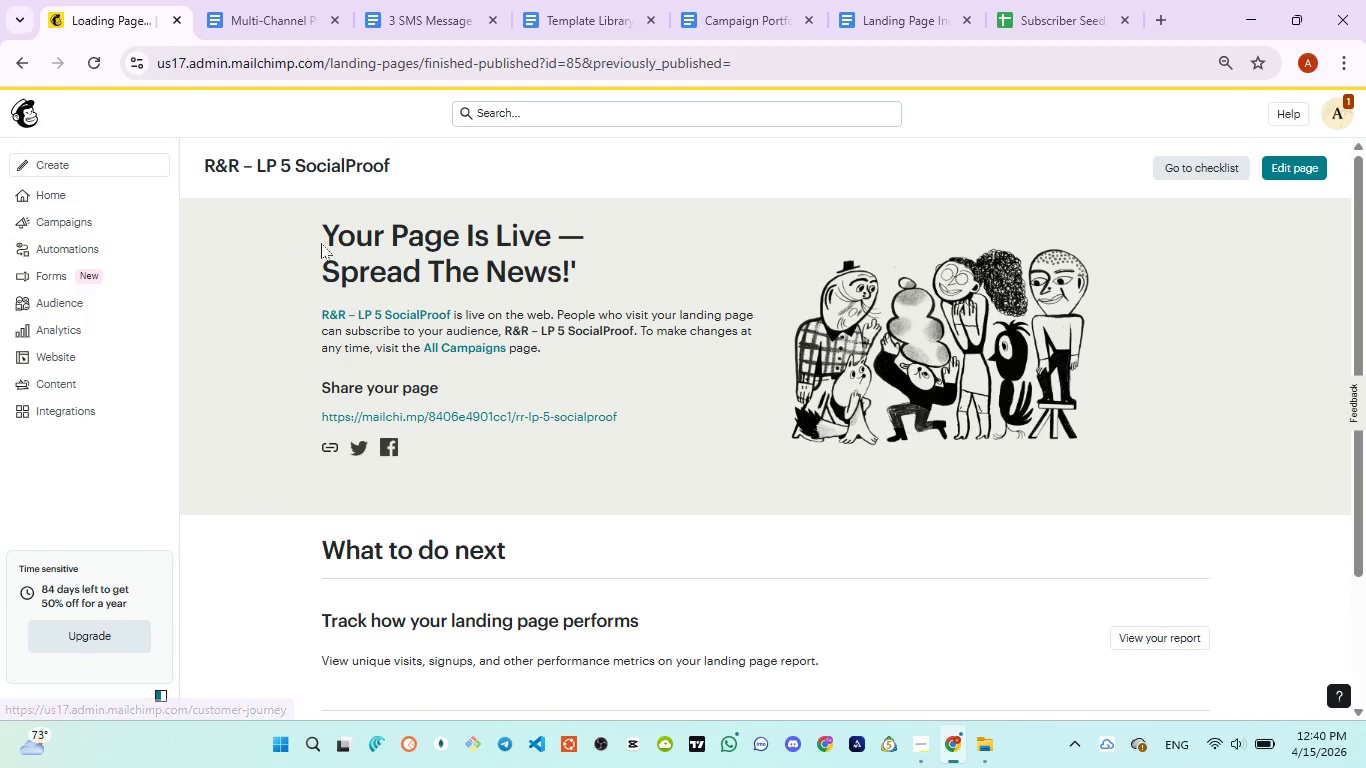 
left_click([94, 219])
 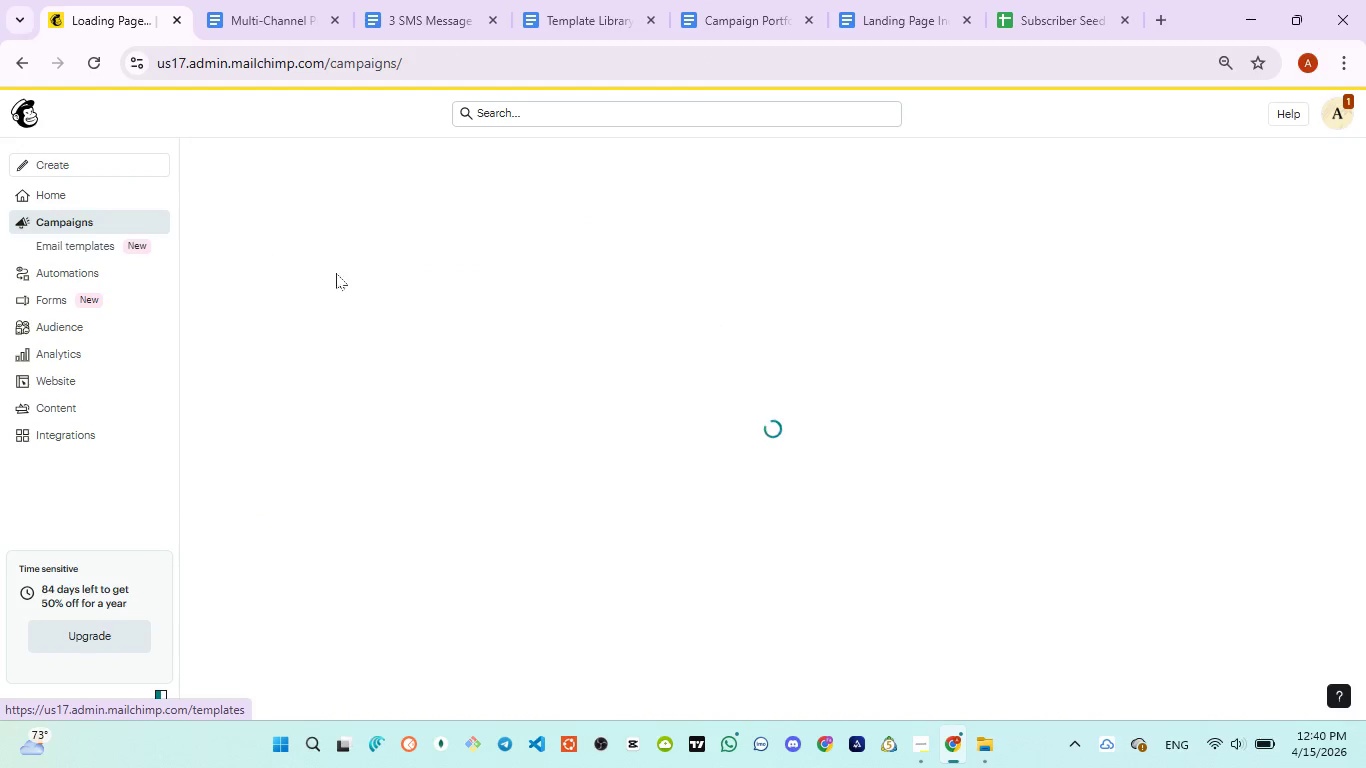 
mouse_move([413, 297])
 